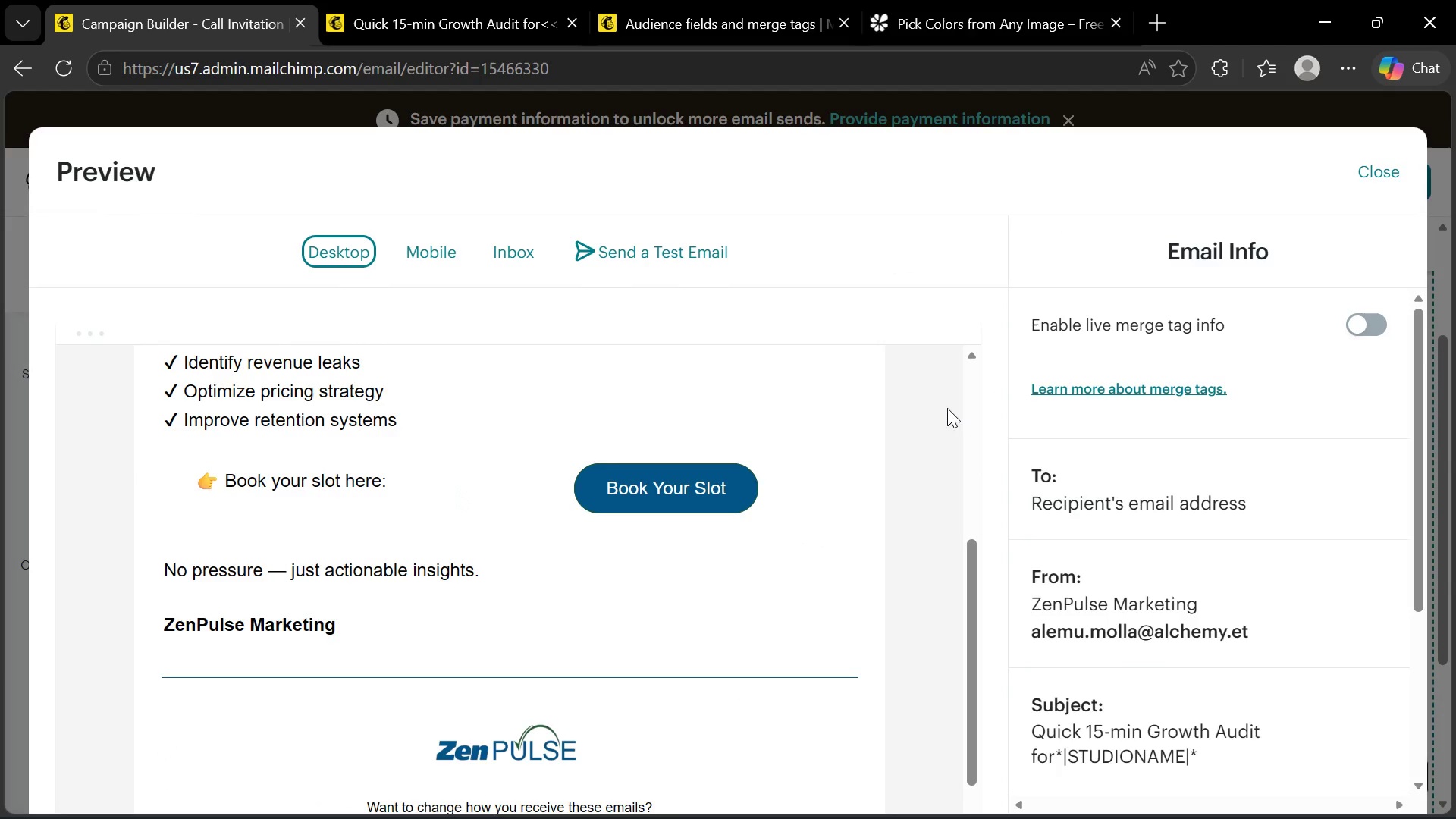 
left_click([1362, 174])
 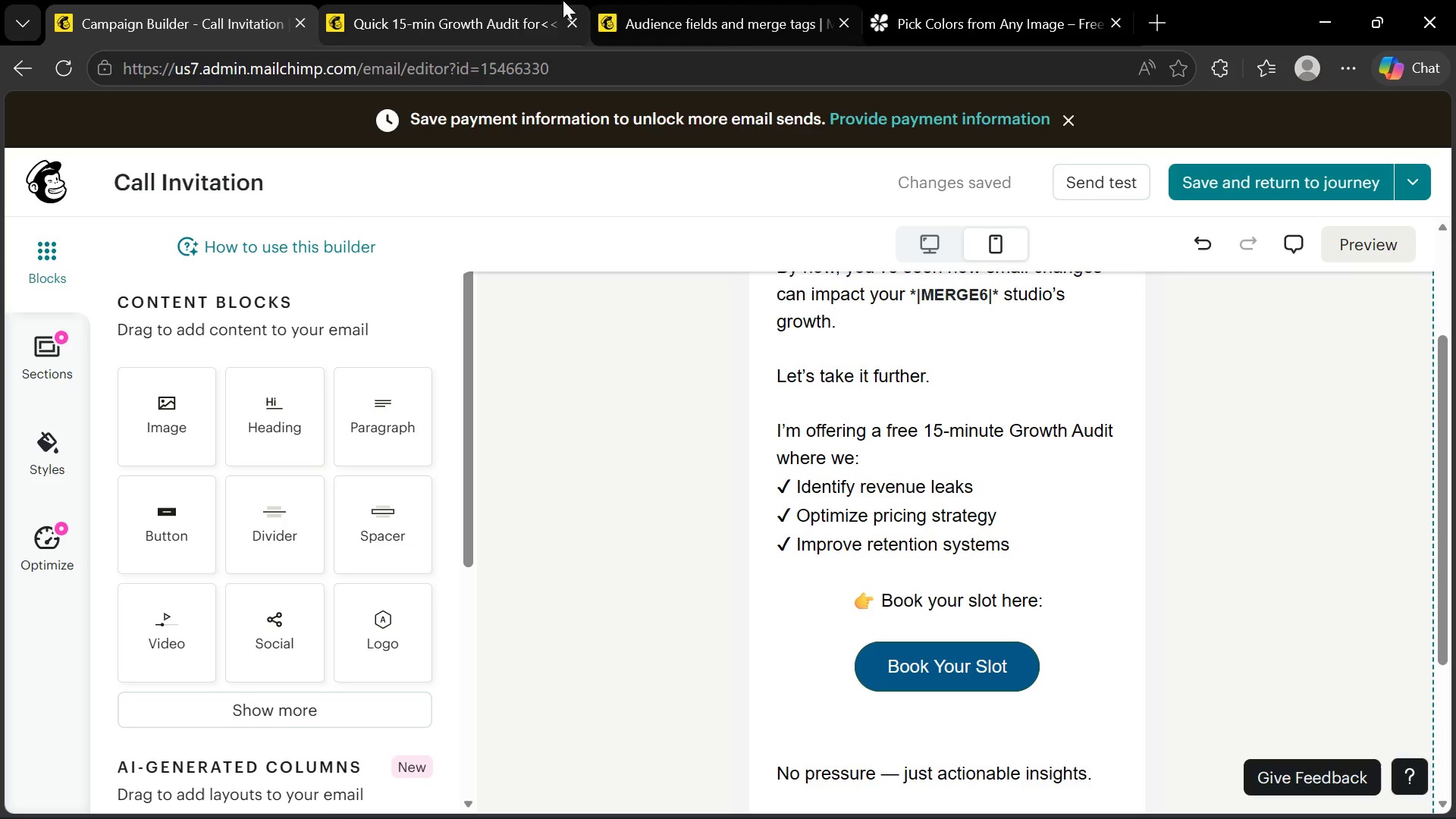 
left_click([523, 0])
 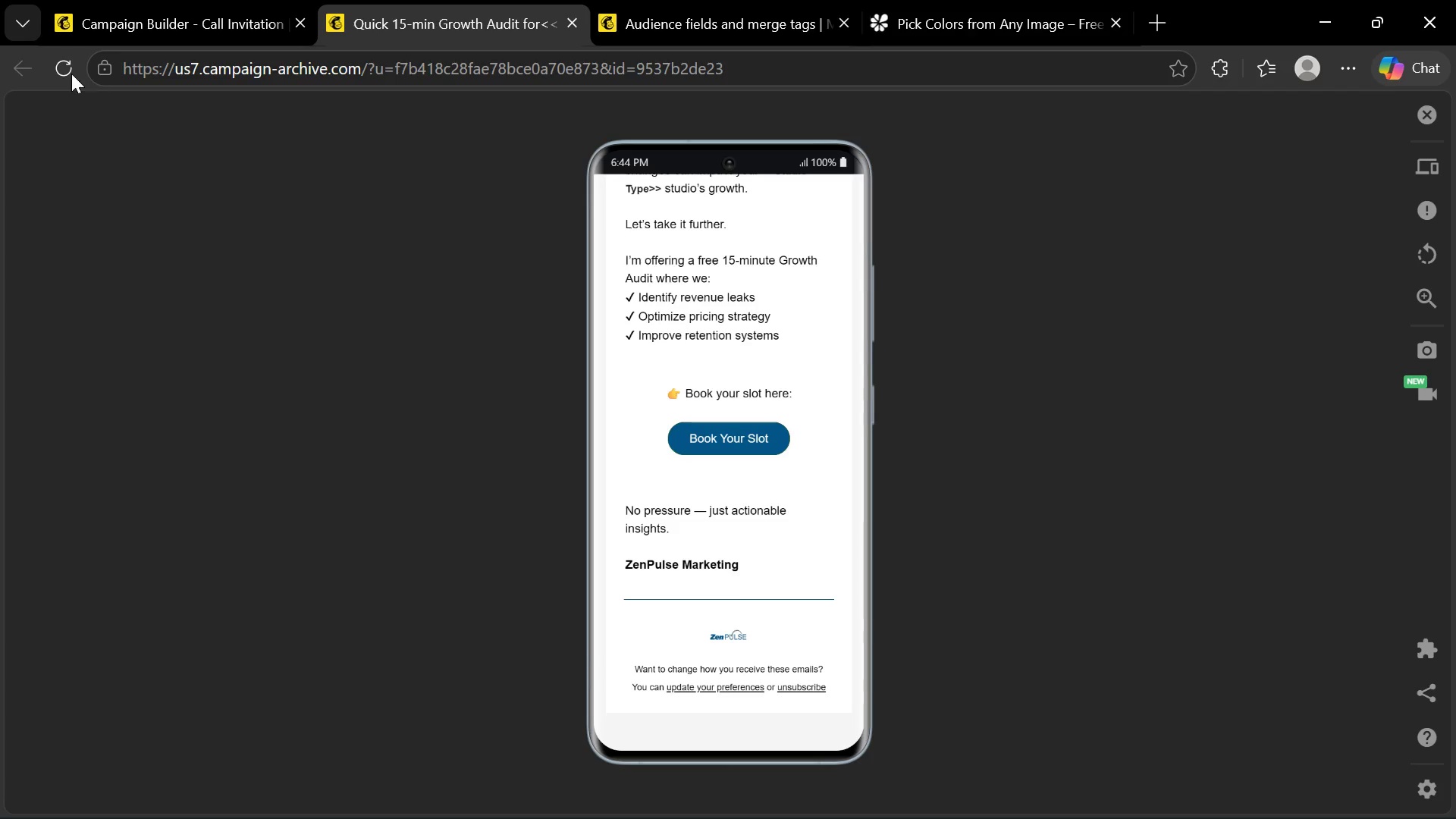 
left_click([69, 72])
 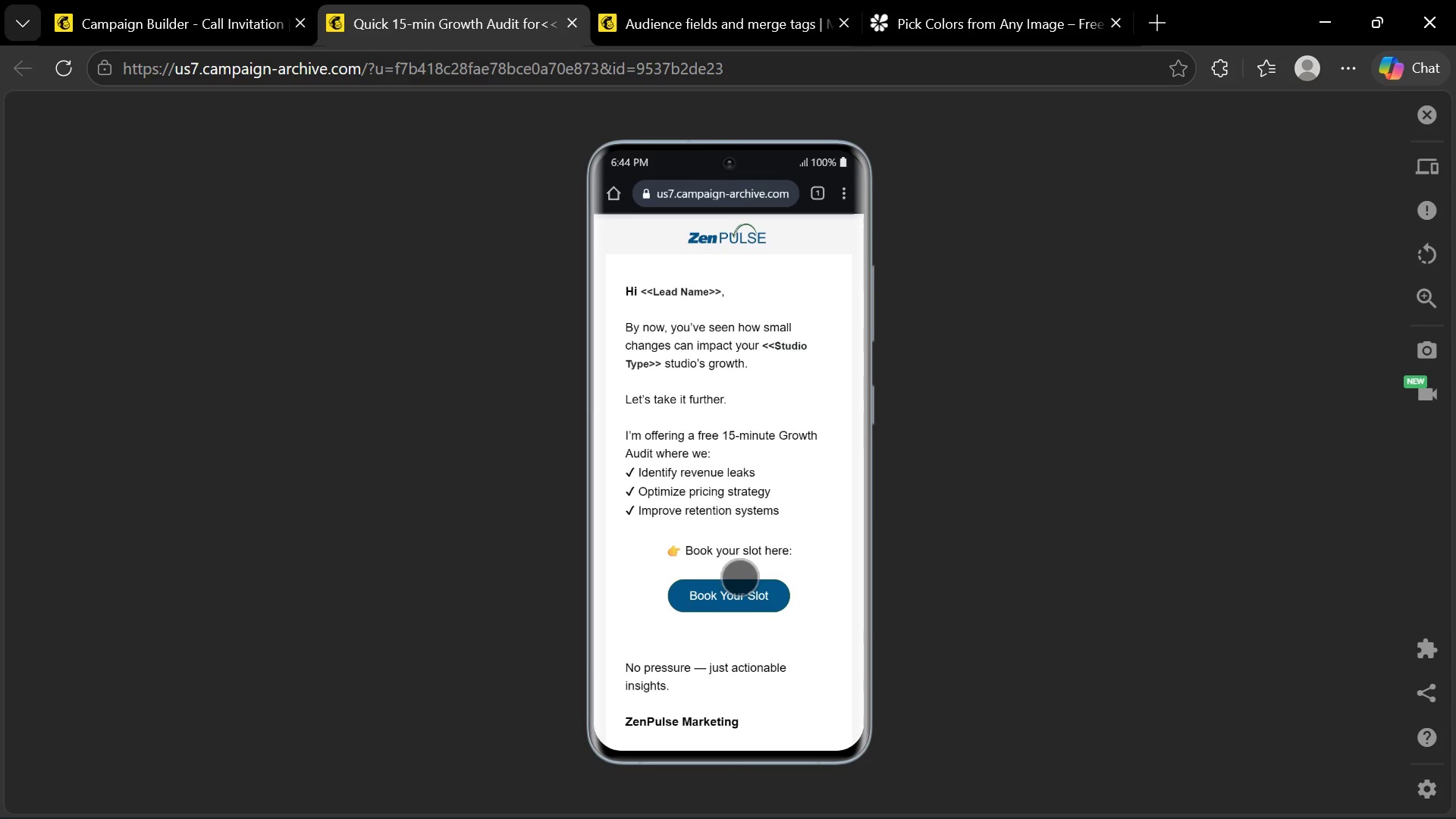 
wait(5.45)
 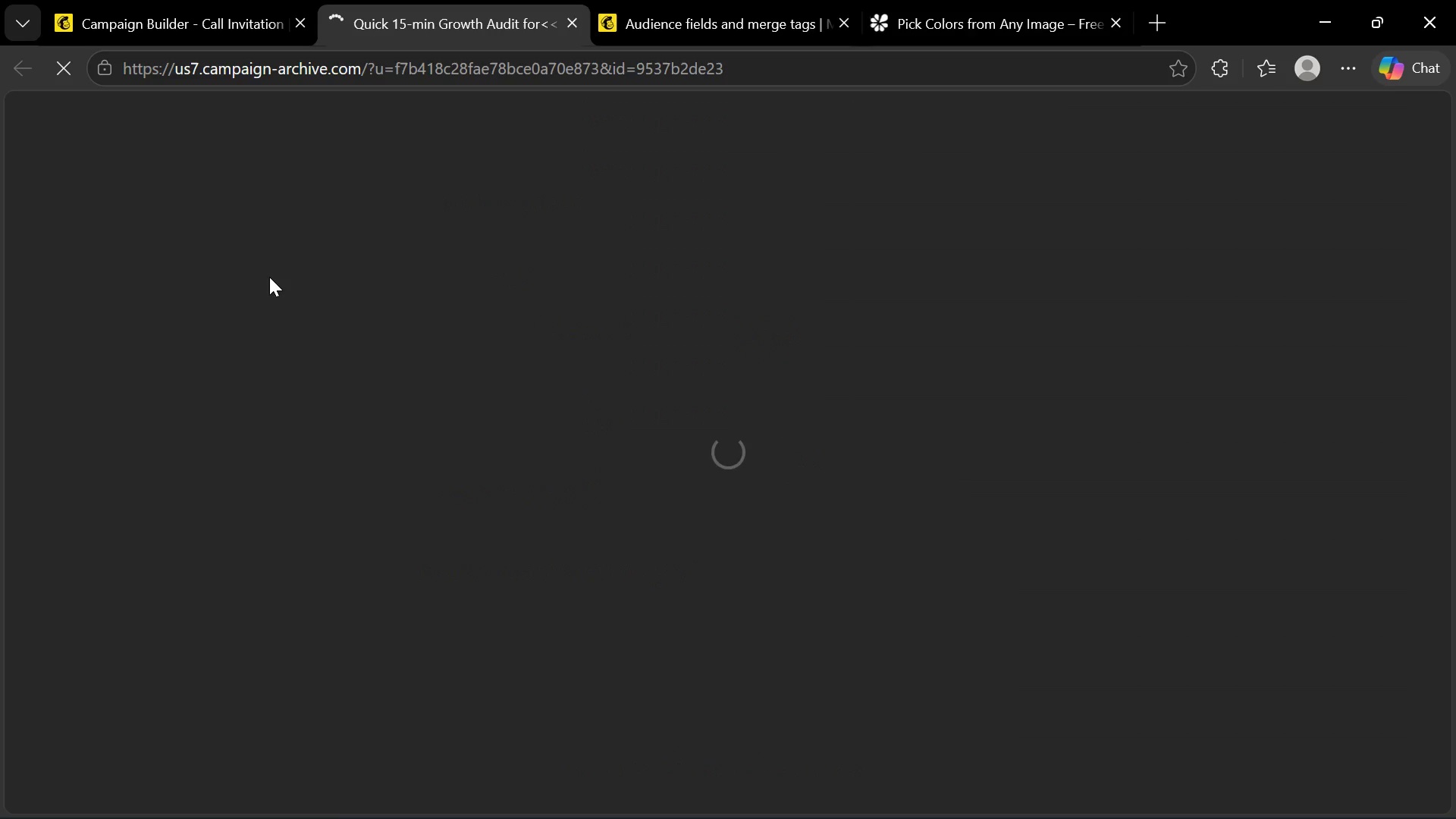 
scroll: coordinate [749, 553], scroll_direction: none, amount: 0.0
 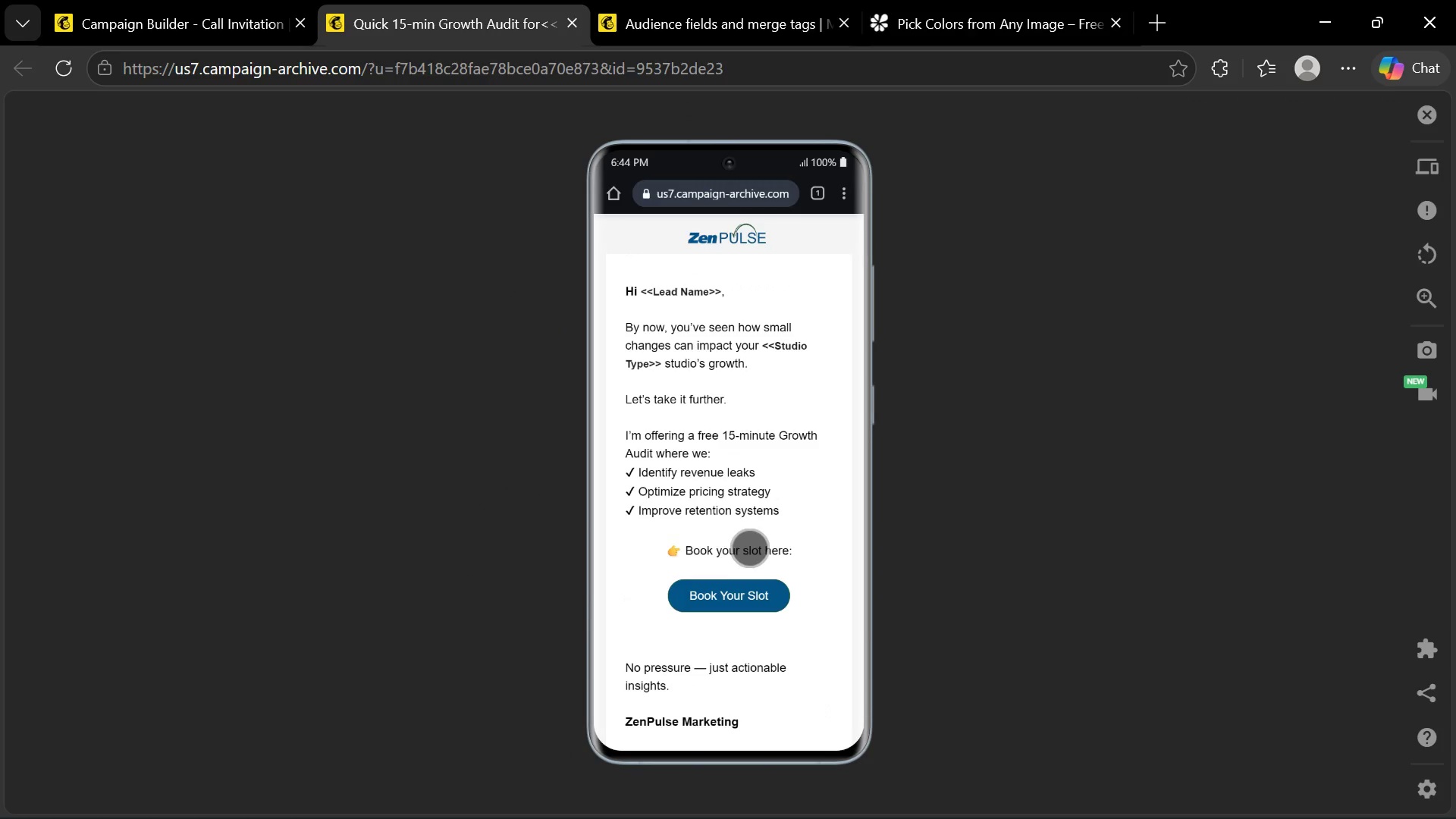 
scroll: coordinate [749, 546], scroll_direction: up, amount: 1.0
 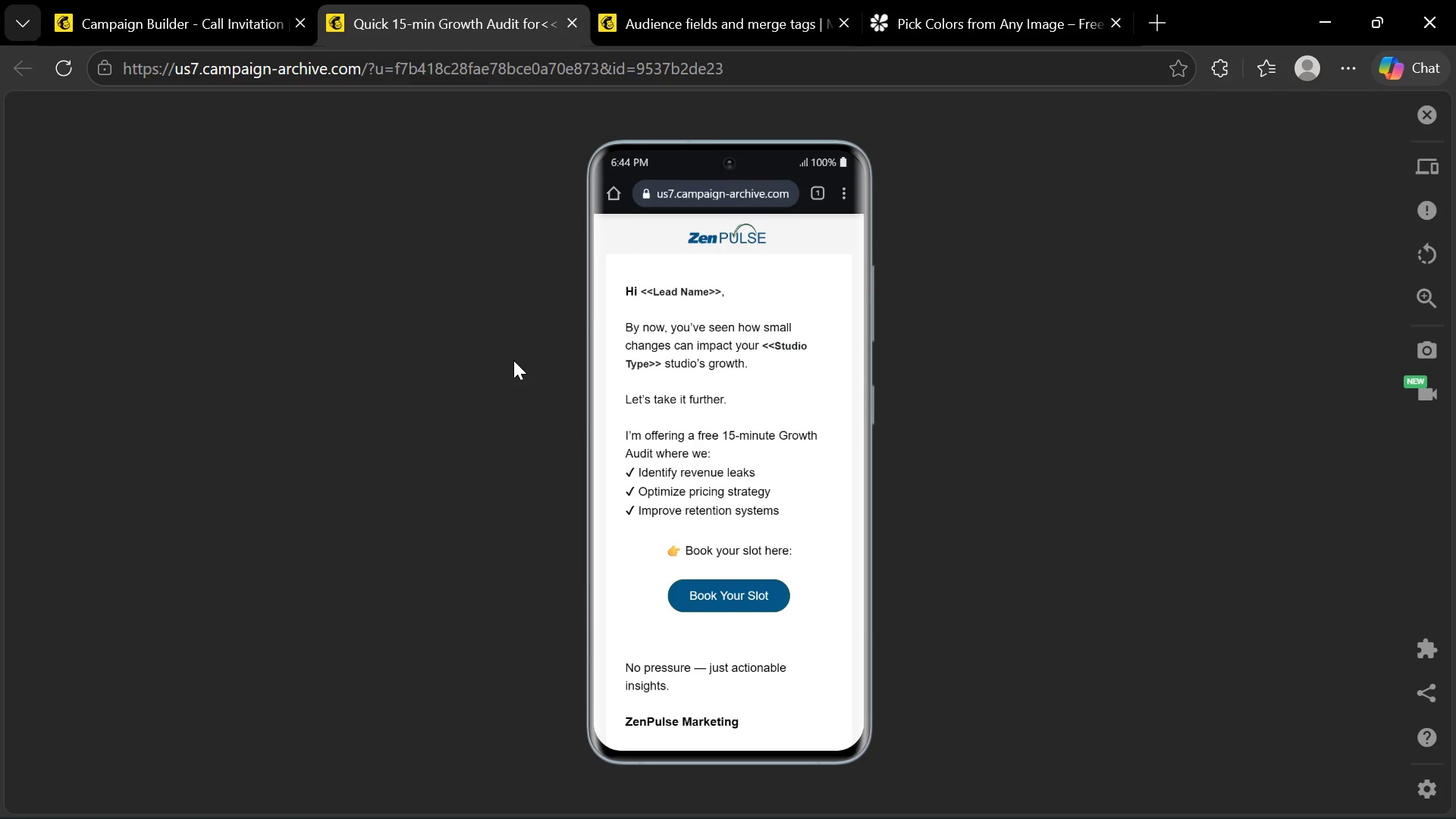 
left_click([57, 58])
 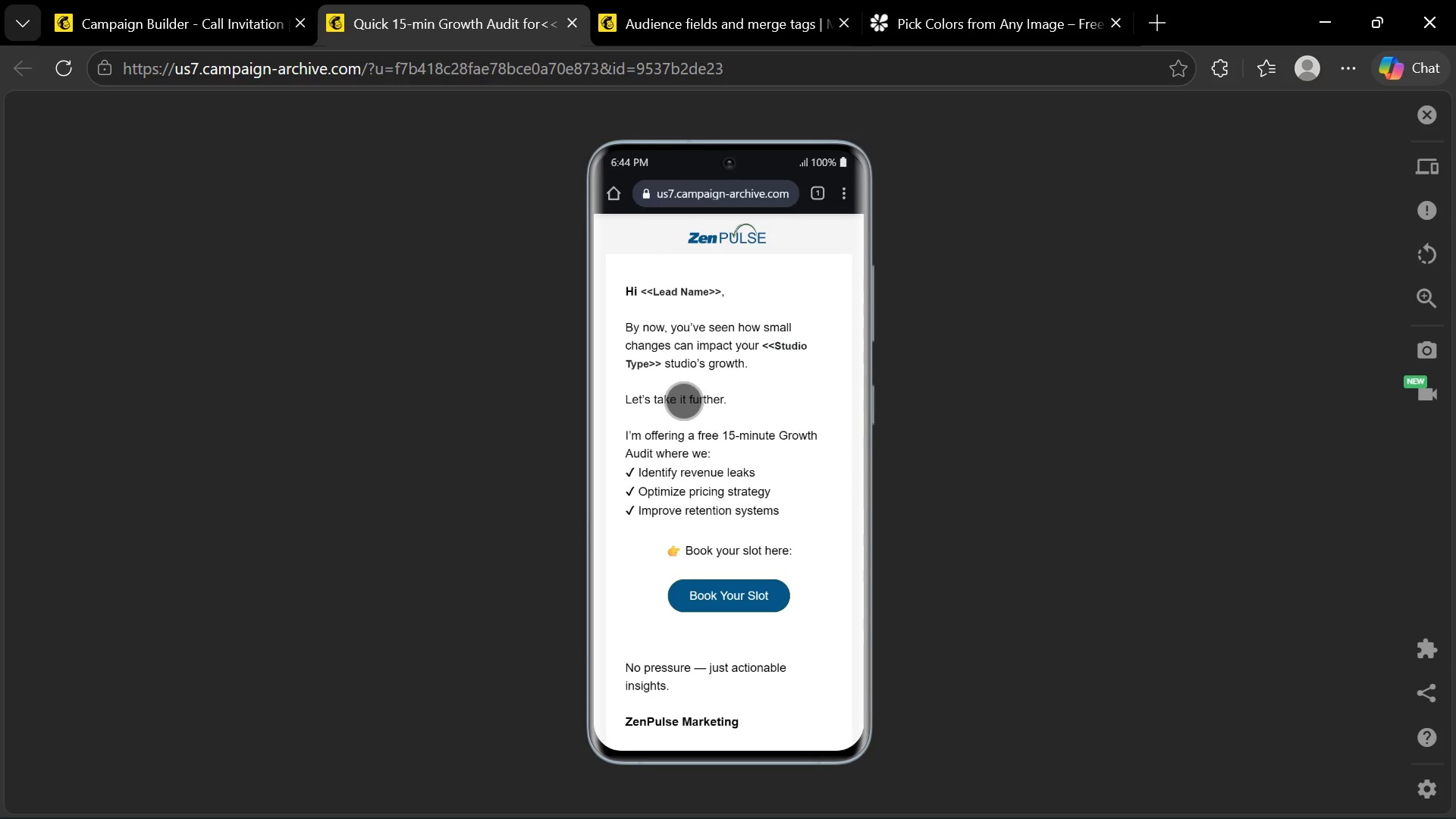 
wait(5.38)
 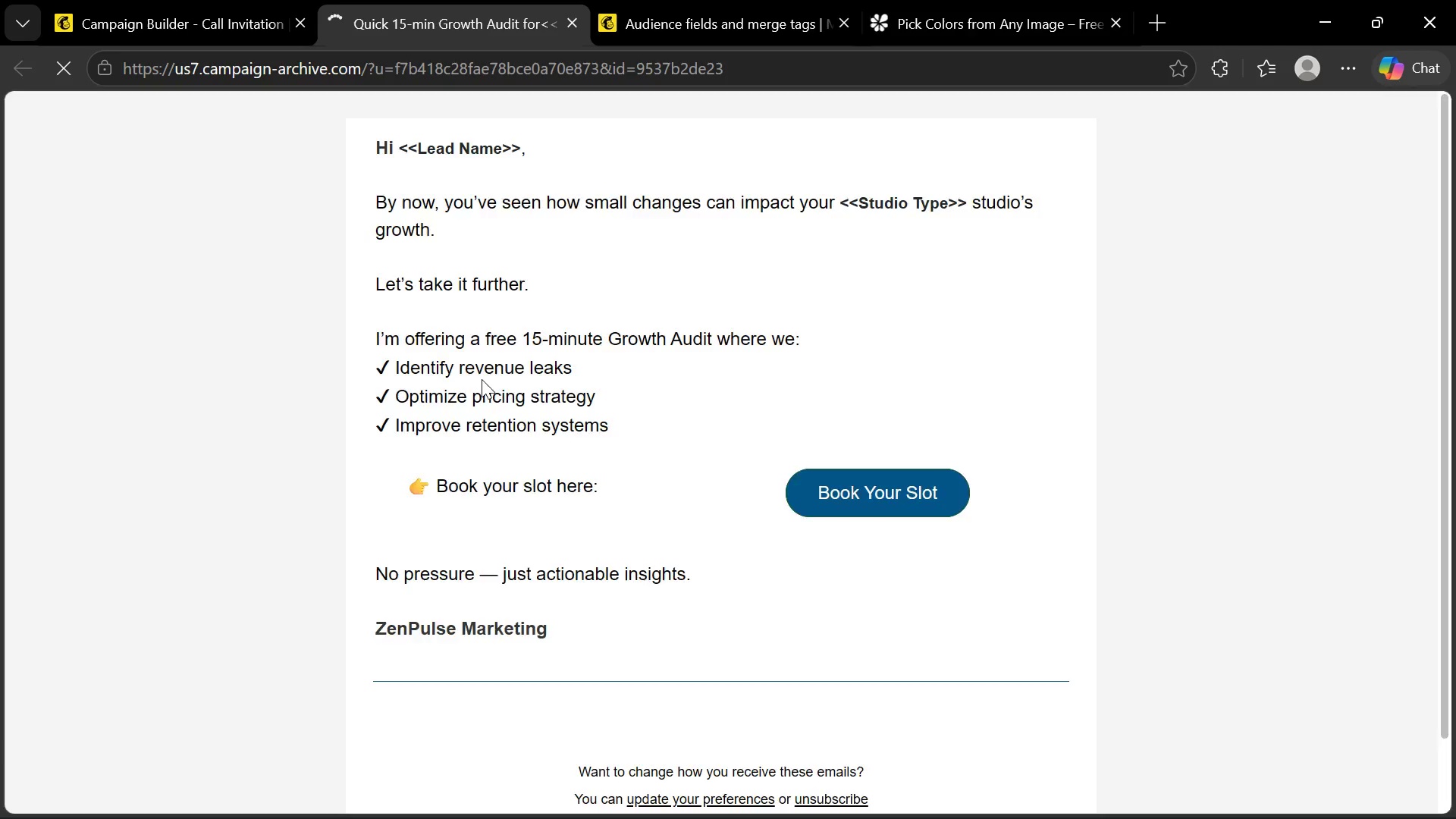 
scroll: coordinate [683, 401], scroll_direction: down, amount: 3.0
 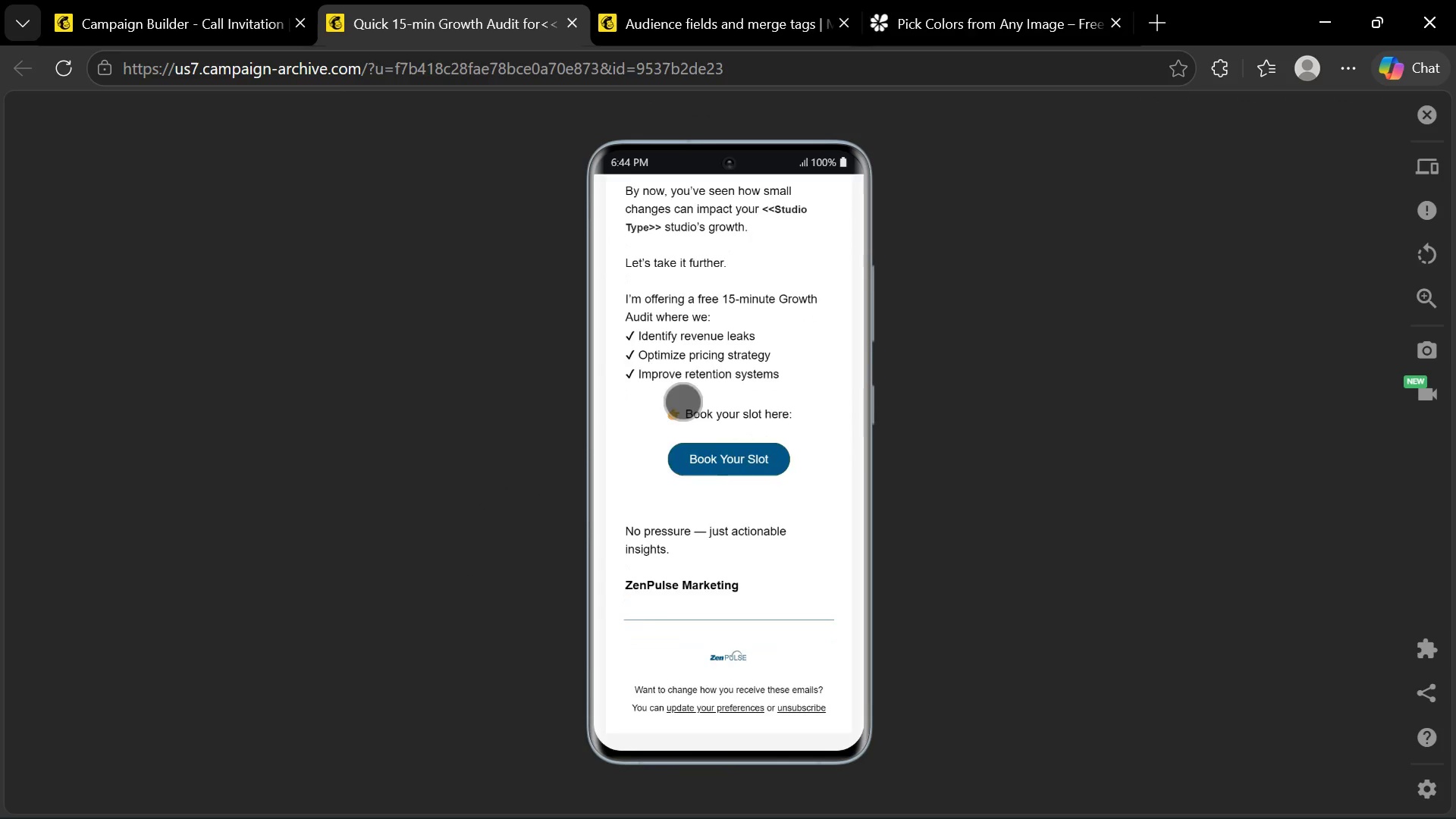 
scroll: coordinate [682, 401], scroll_direction: up, amount: 1.0
 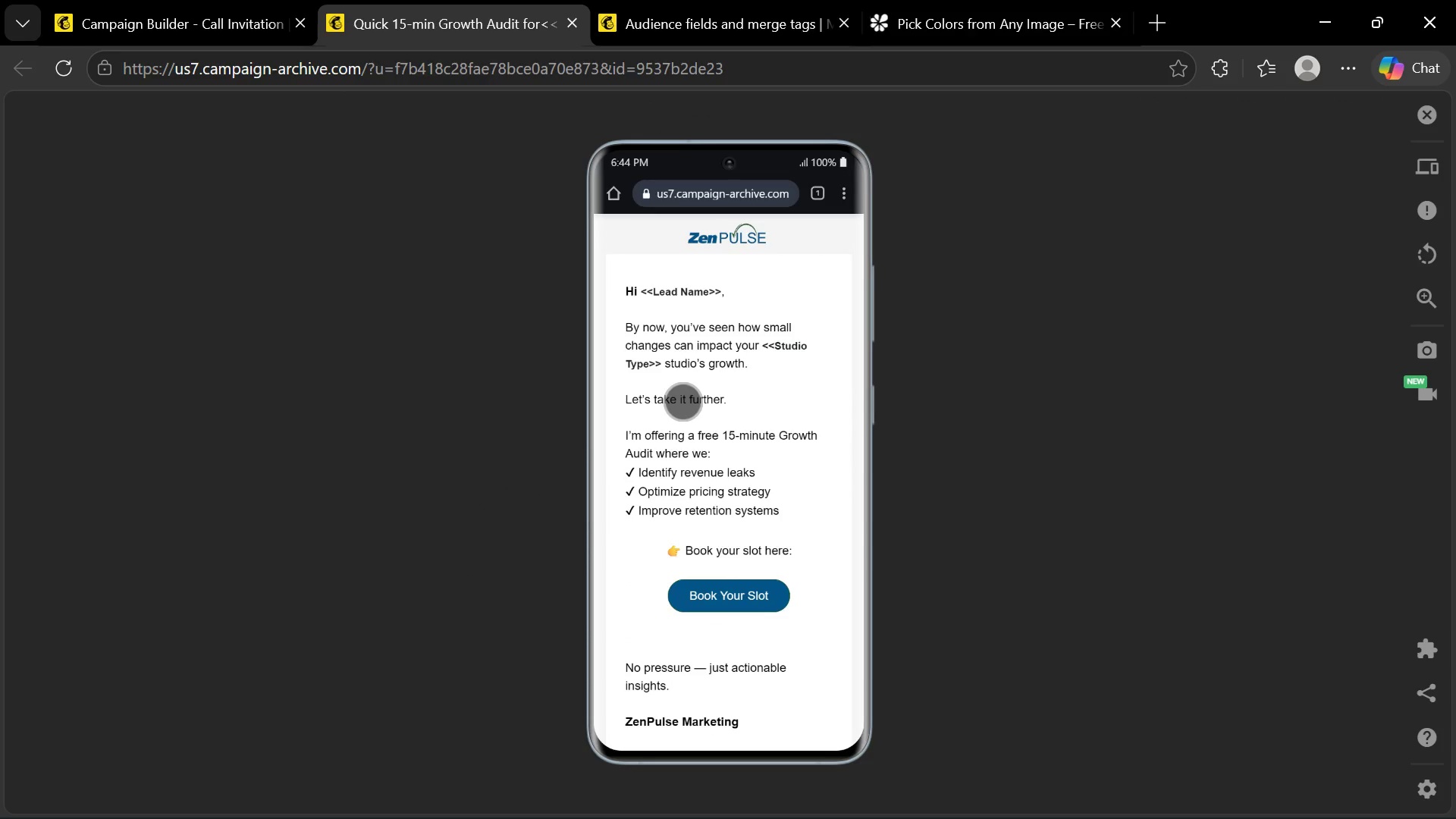 
scroll: coordinate [682, 401], scroll_direction: down, amount: 2.0
 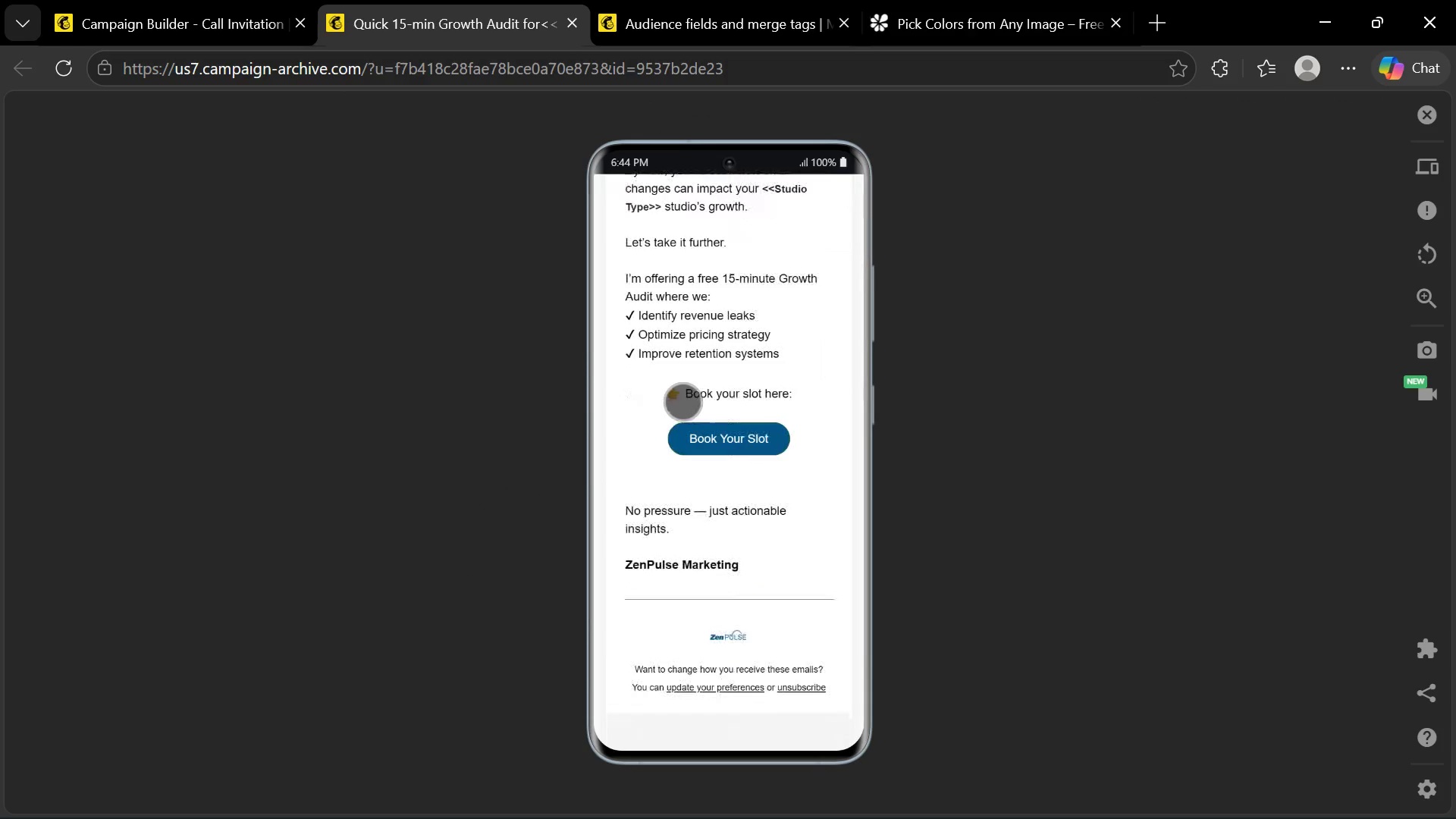 
scroll: coordinate [682, 401], scroll_direction: up, amount: 3.0
 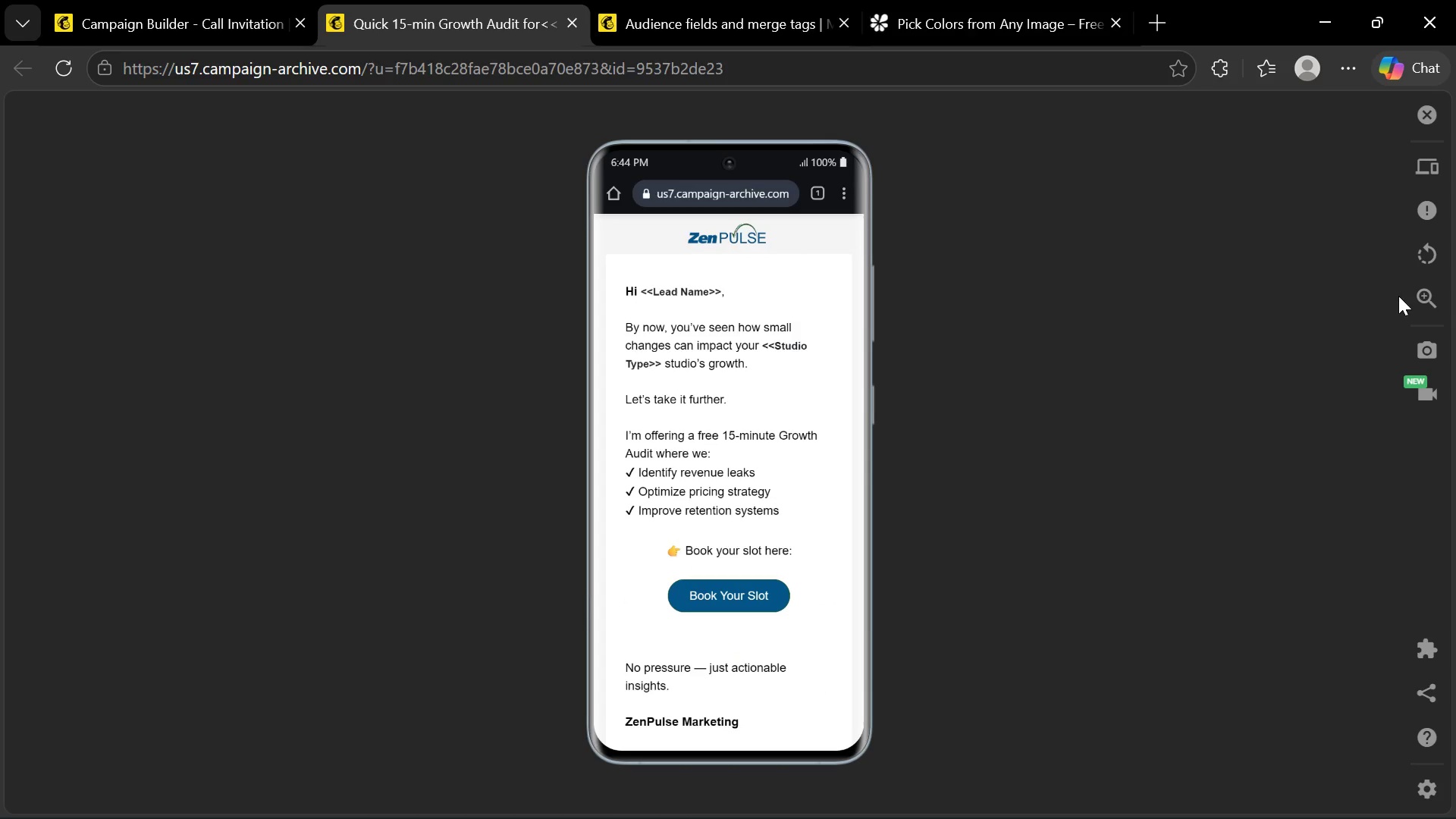 
left_click([1416, 296])
 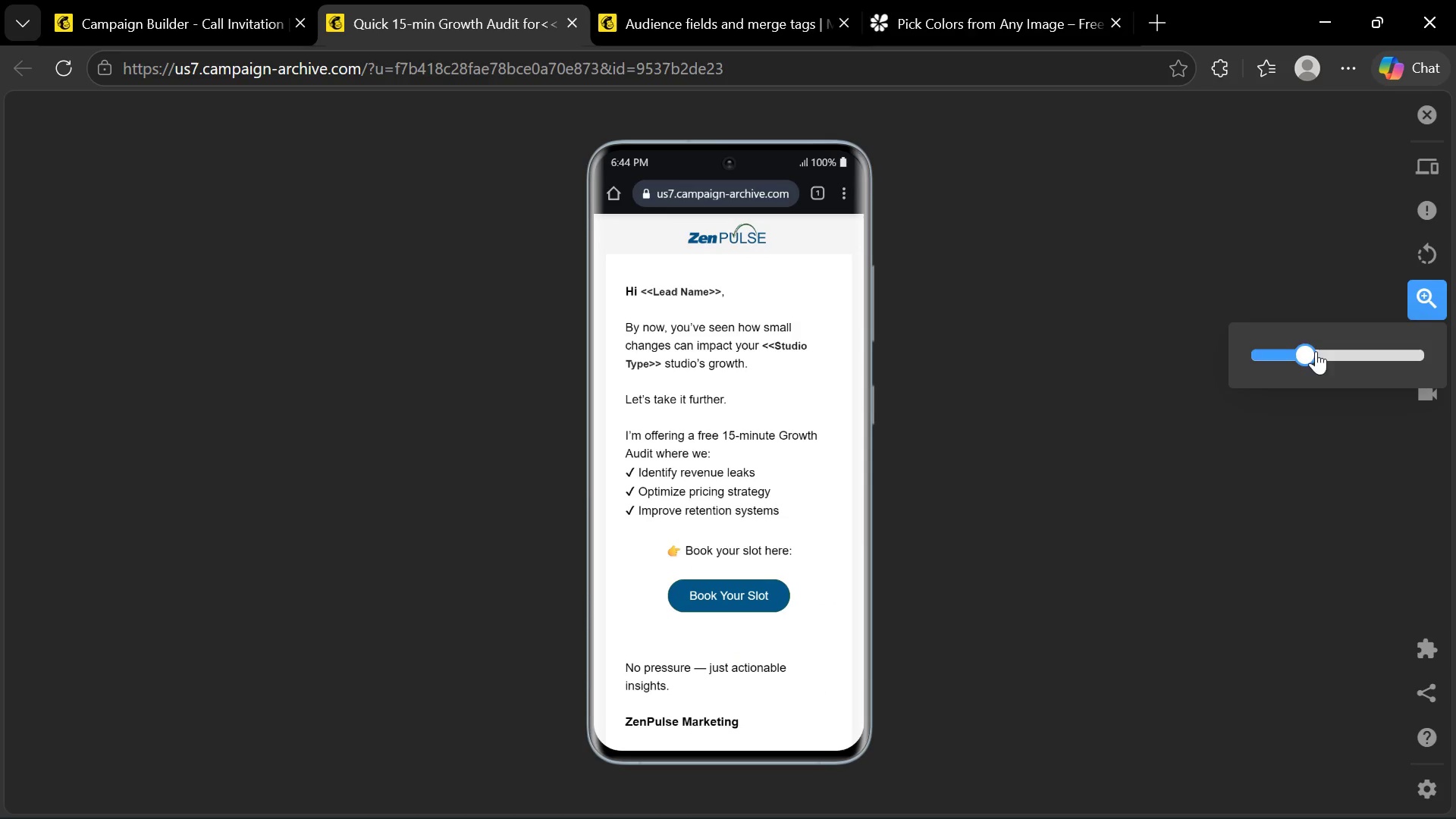 
left_click_drag(start_coordinate=[1310, 355], to_coordinate=[1307, 369])
 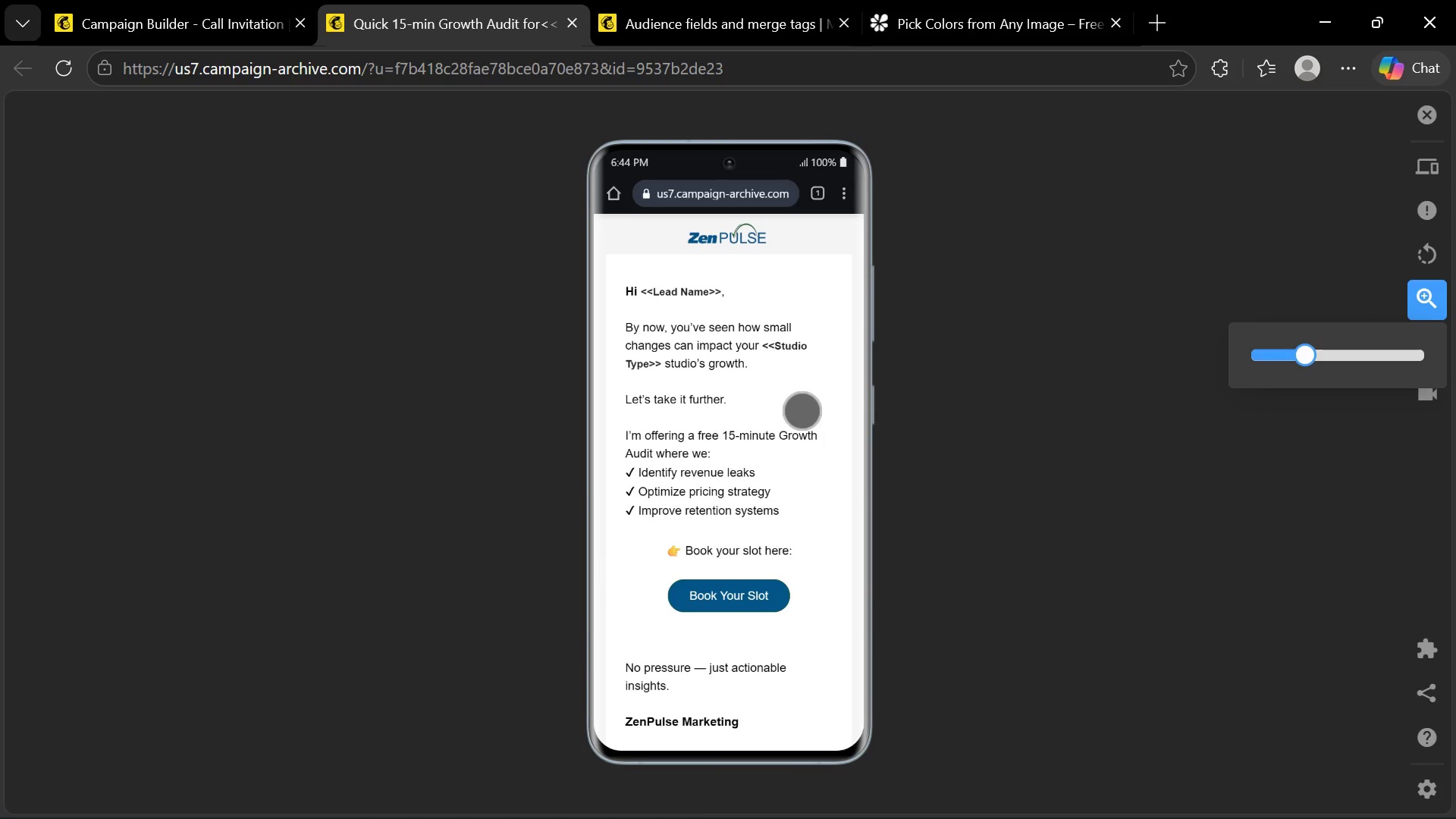 
scroll: coordinate [802, 412], scroll_direction: down, amount: 4.0
 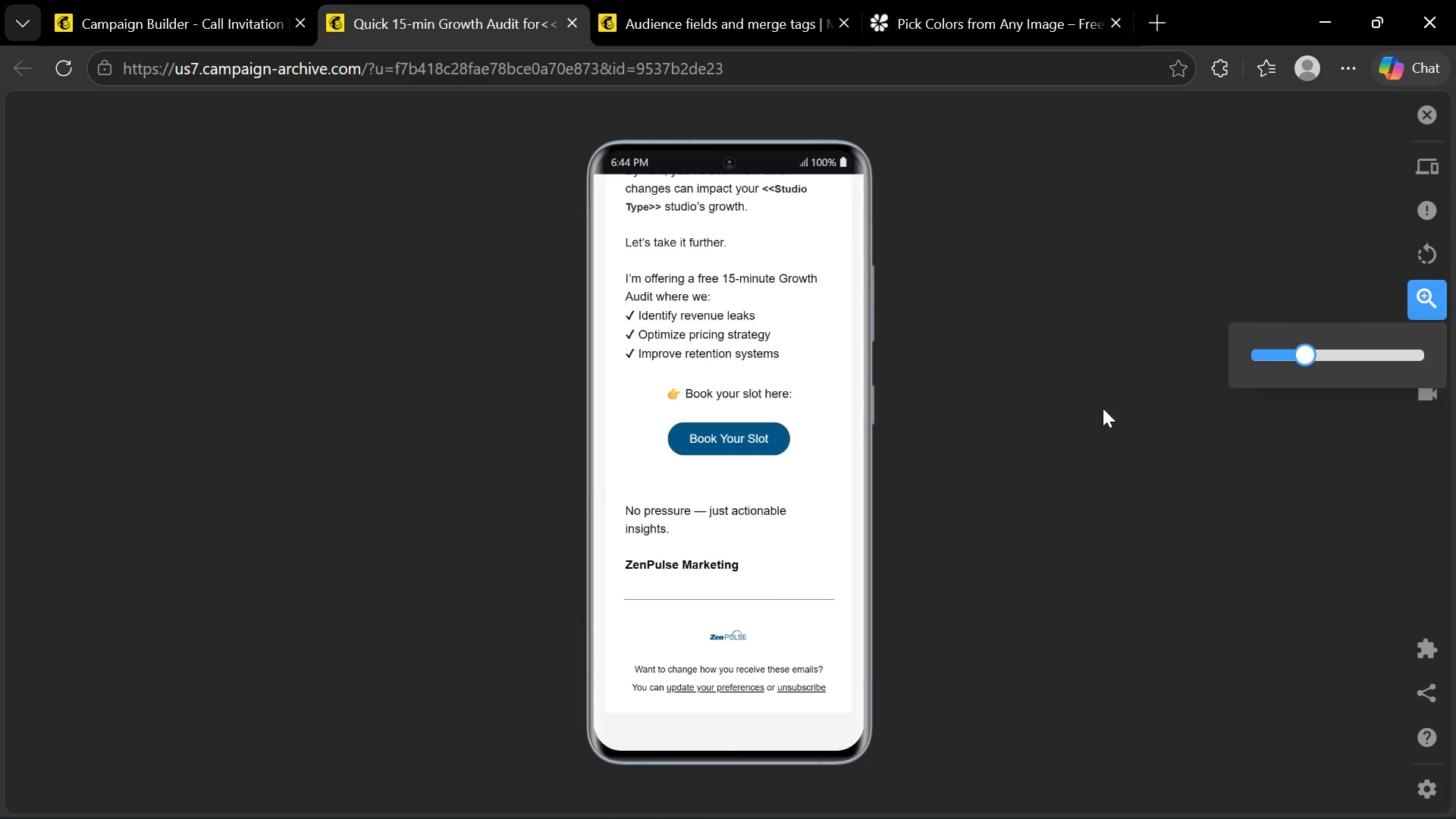 
left_click([1175, 506])
 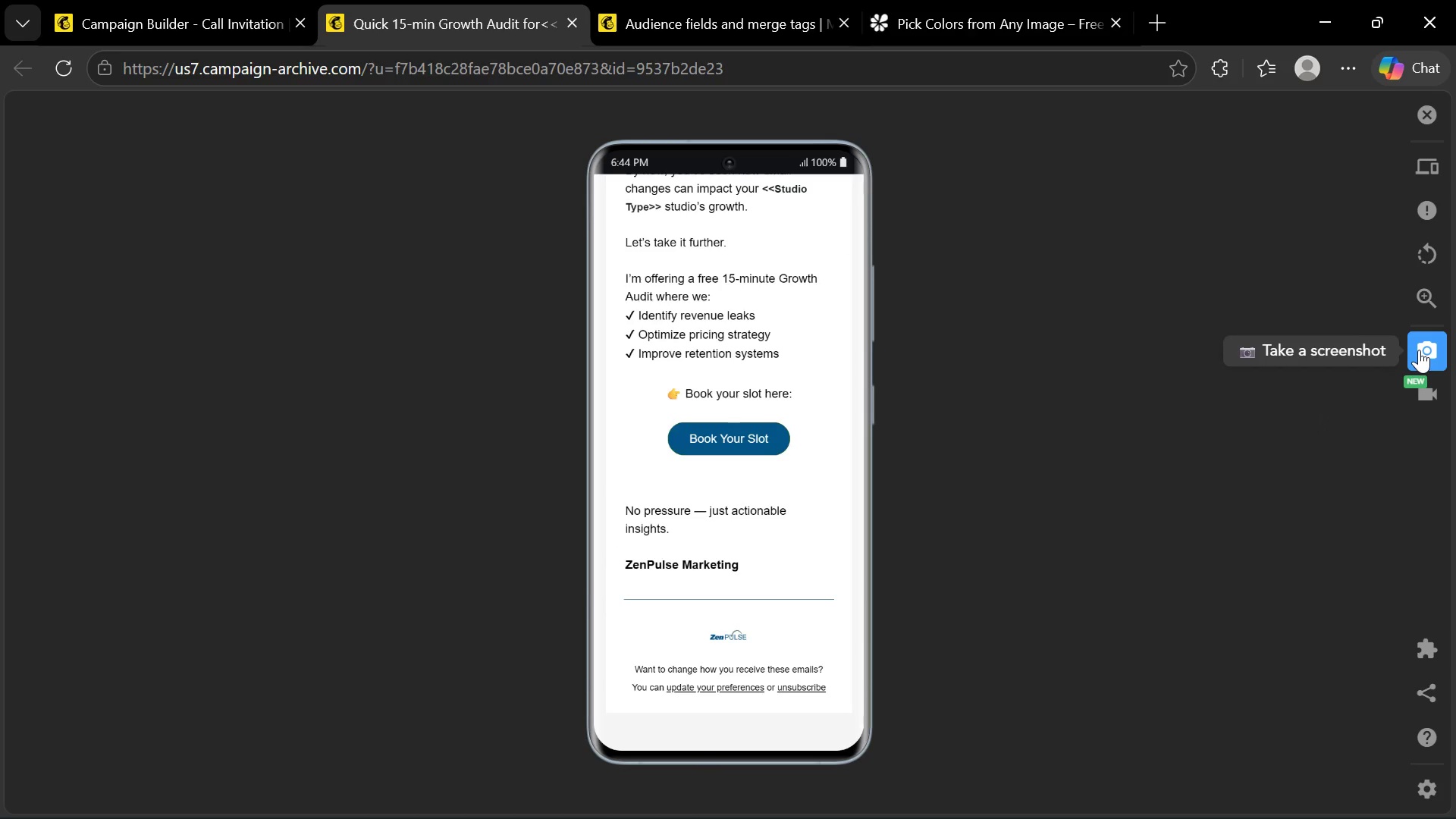 
left_click([1419, 350])
 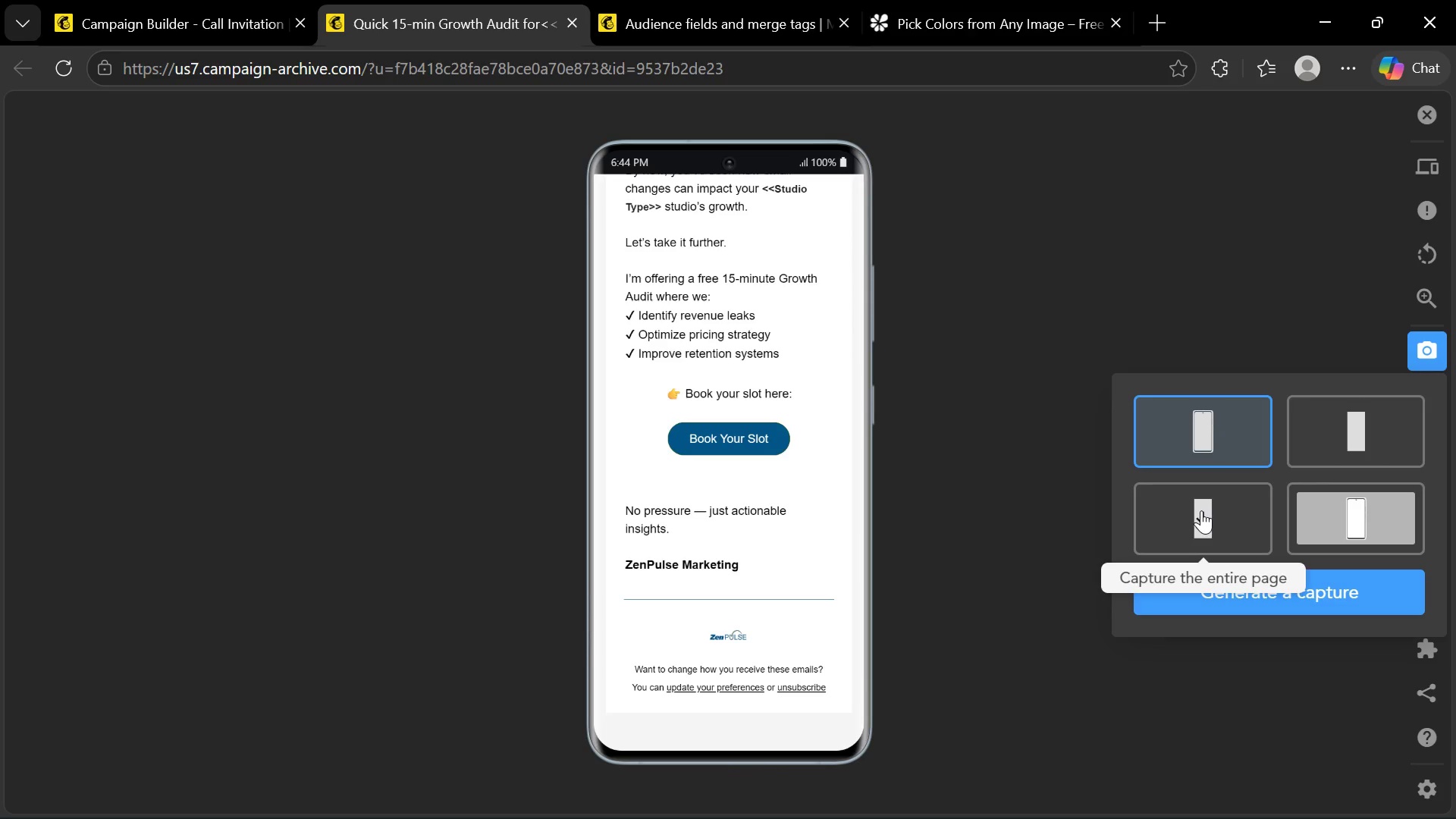 
left_click([1201, 510])
 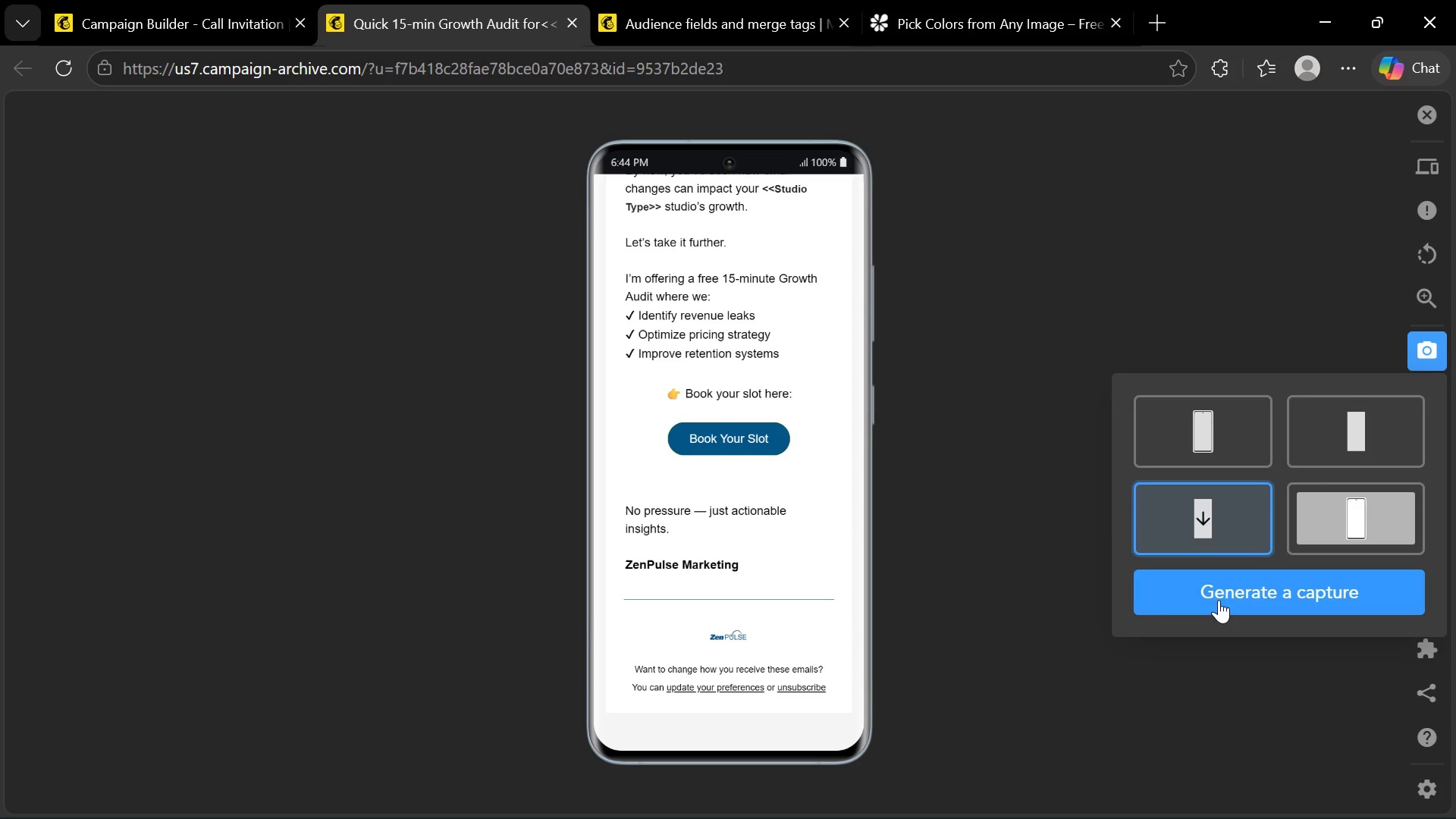 
left_click([1219, 599])
 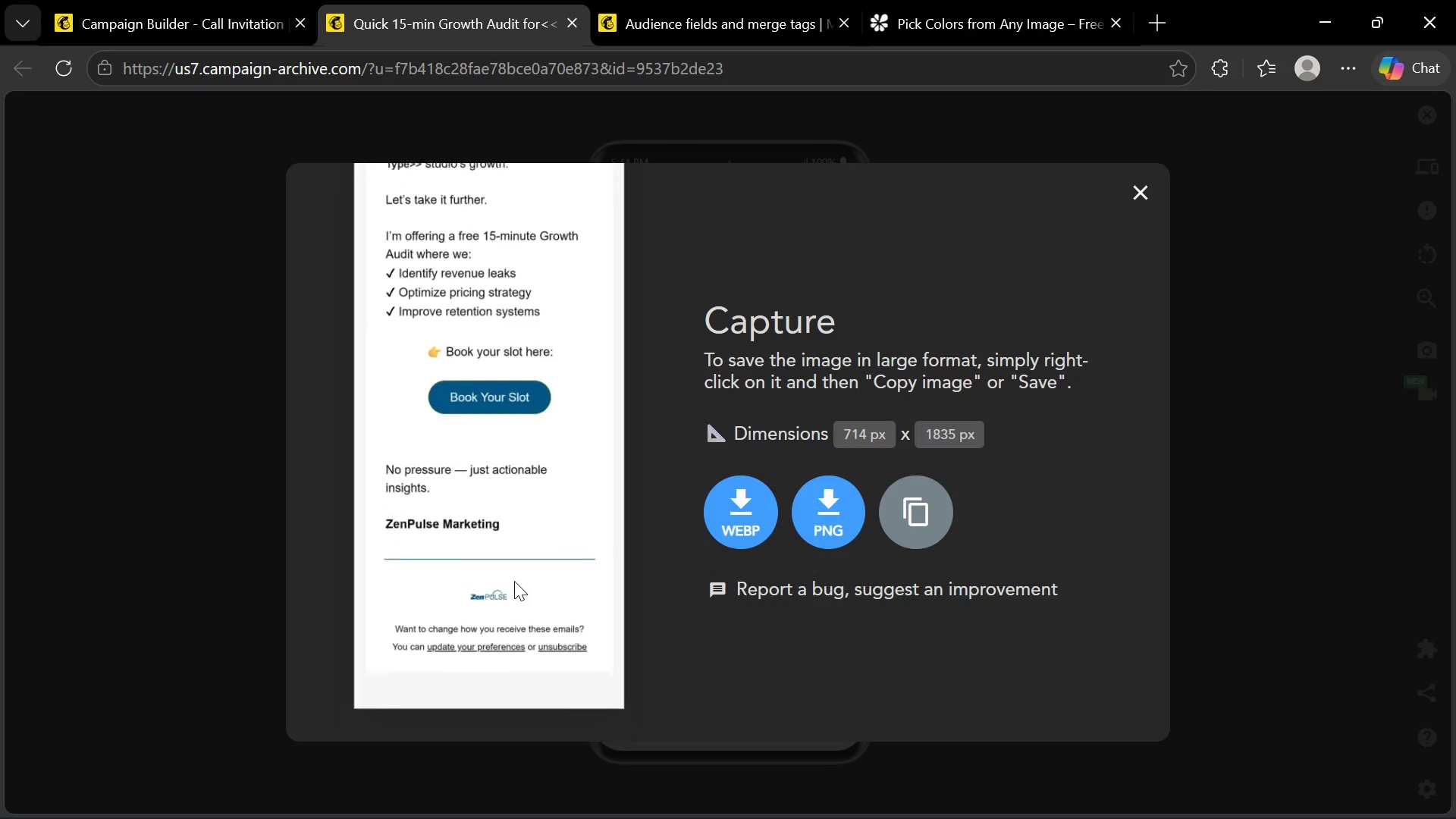 
wait(11.28)
 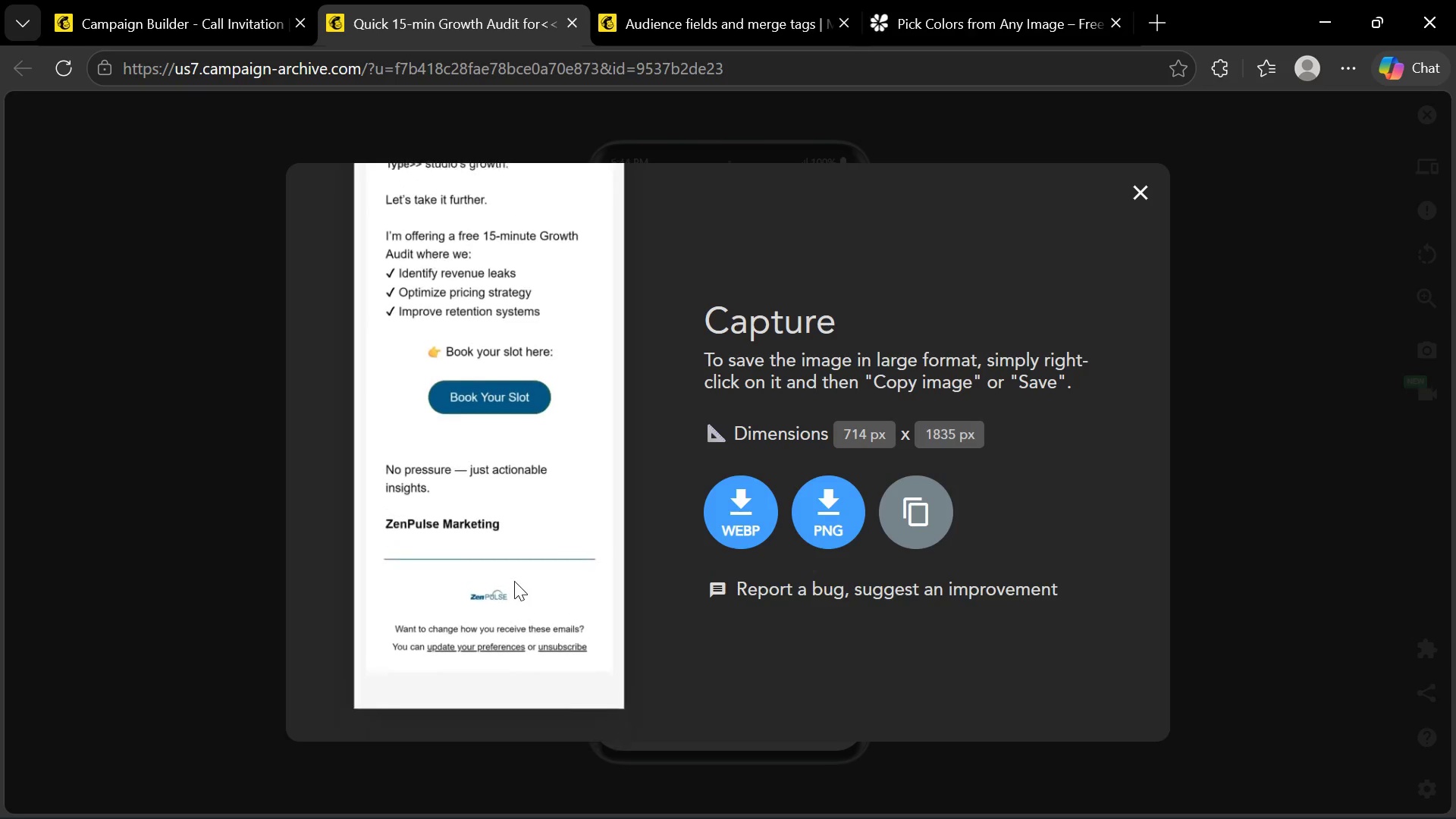 
scroll: coordinate [522, 362], scroll_direction: up, amount: 1.0
 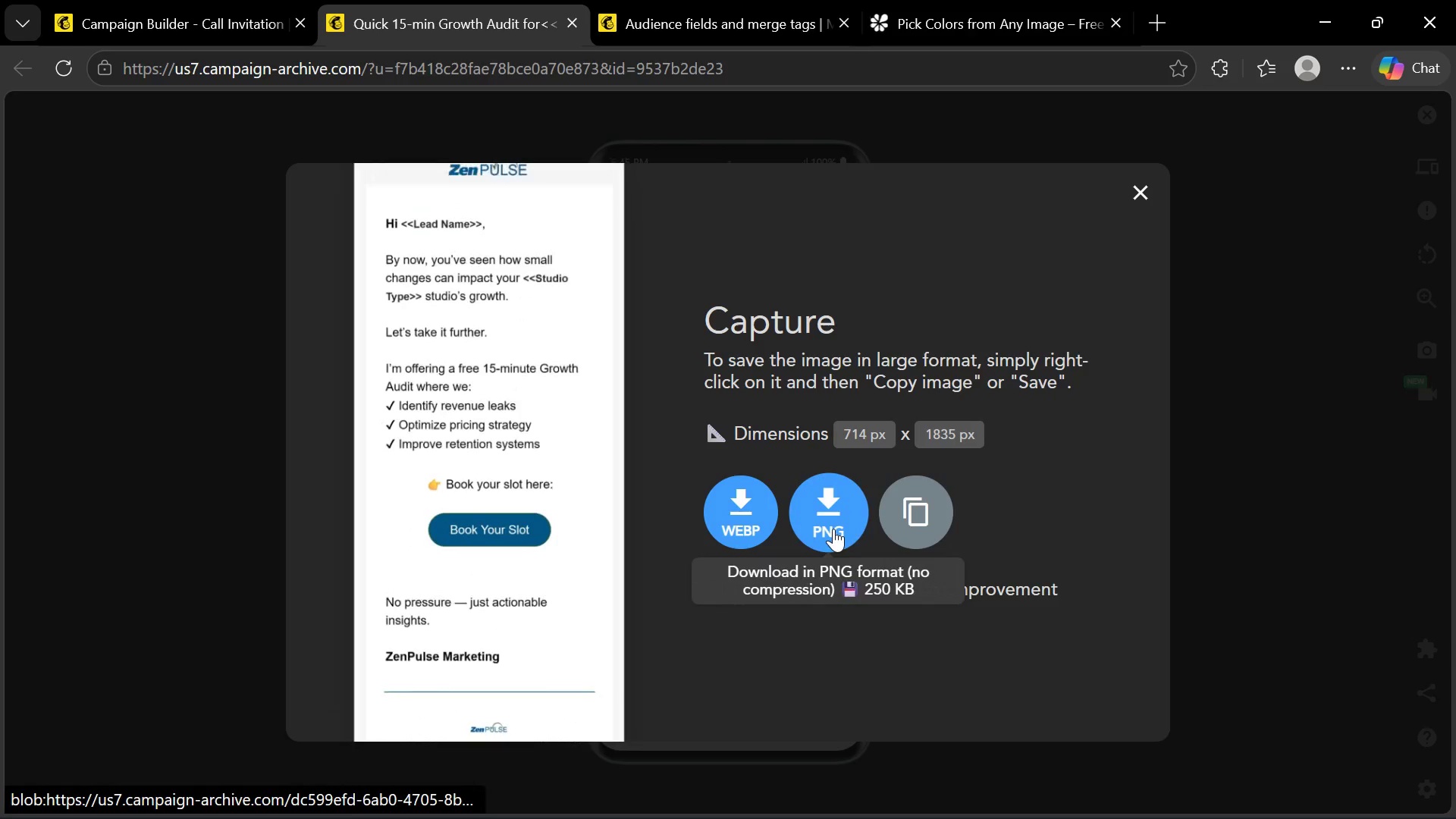 
left_click([901, 513])
 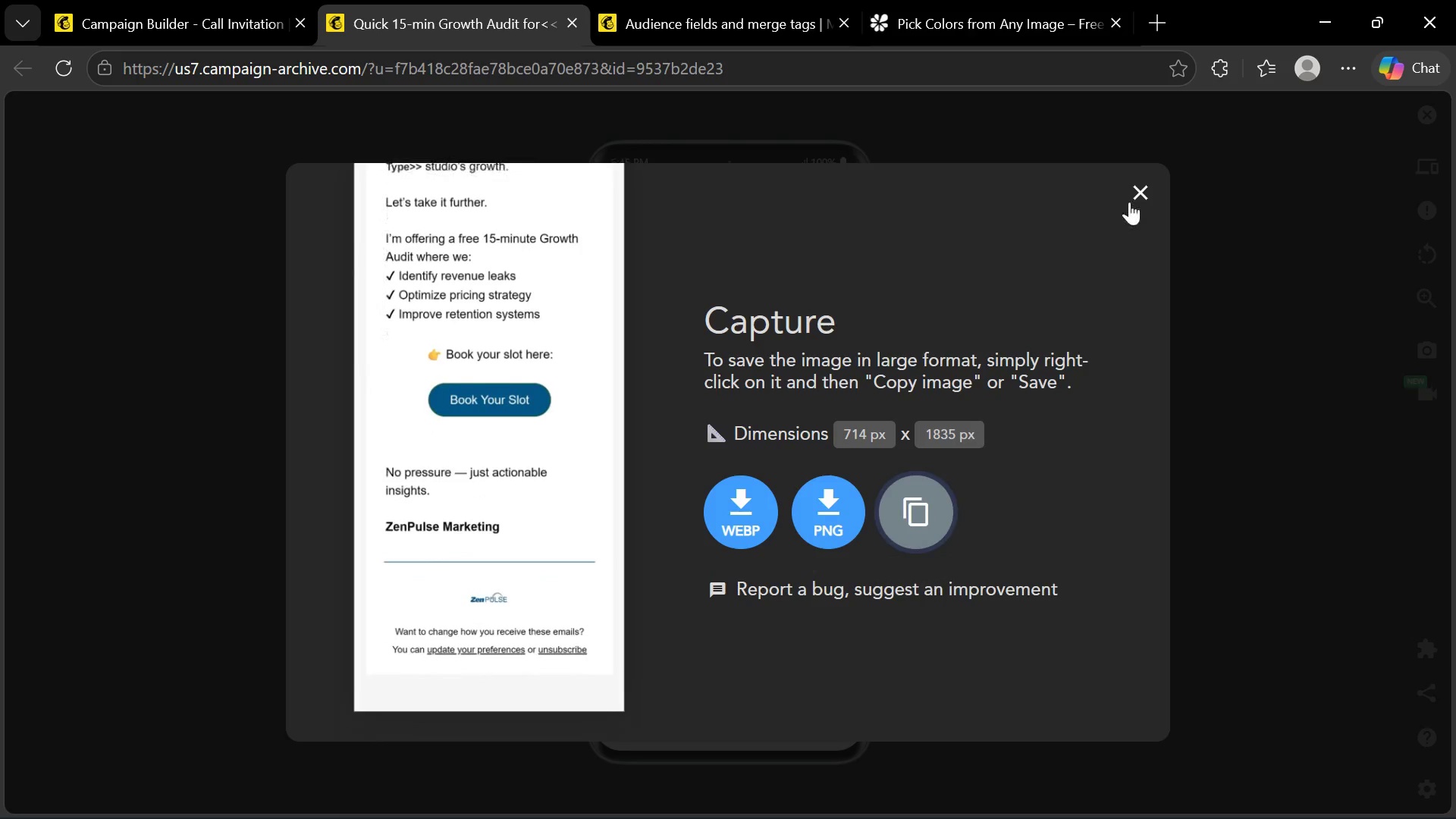 
left_click([1131, 196])
 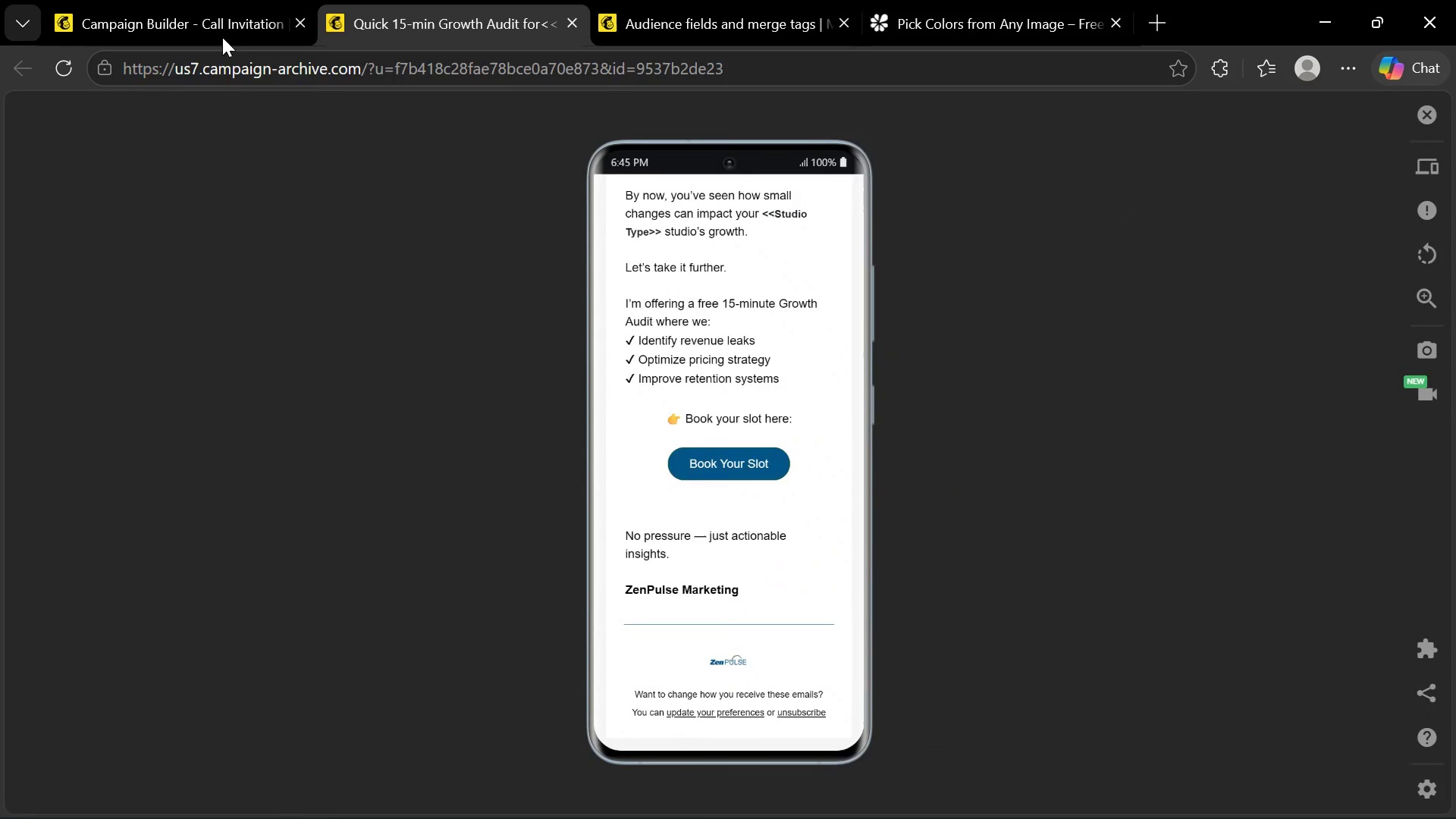 
left_click([200, 0])
 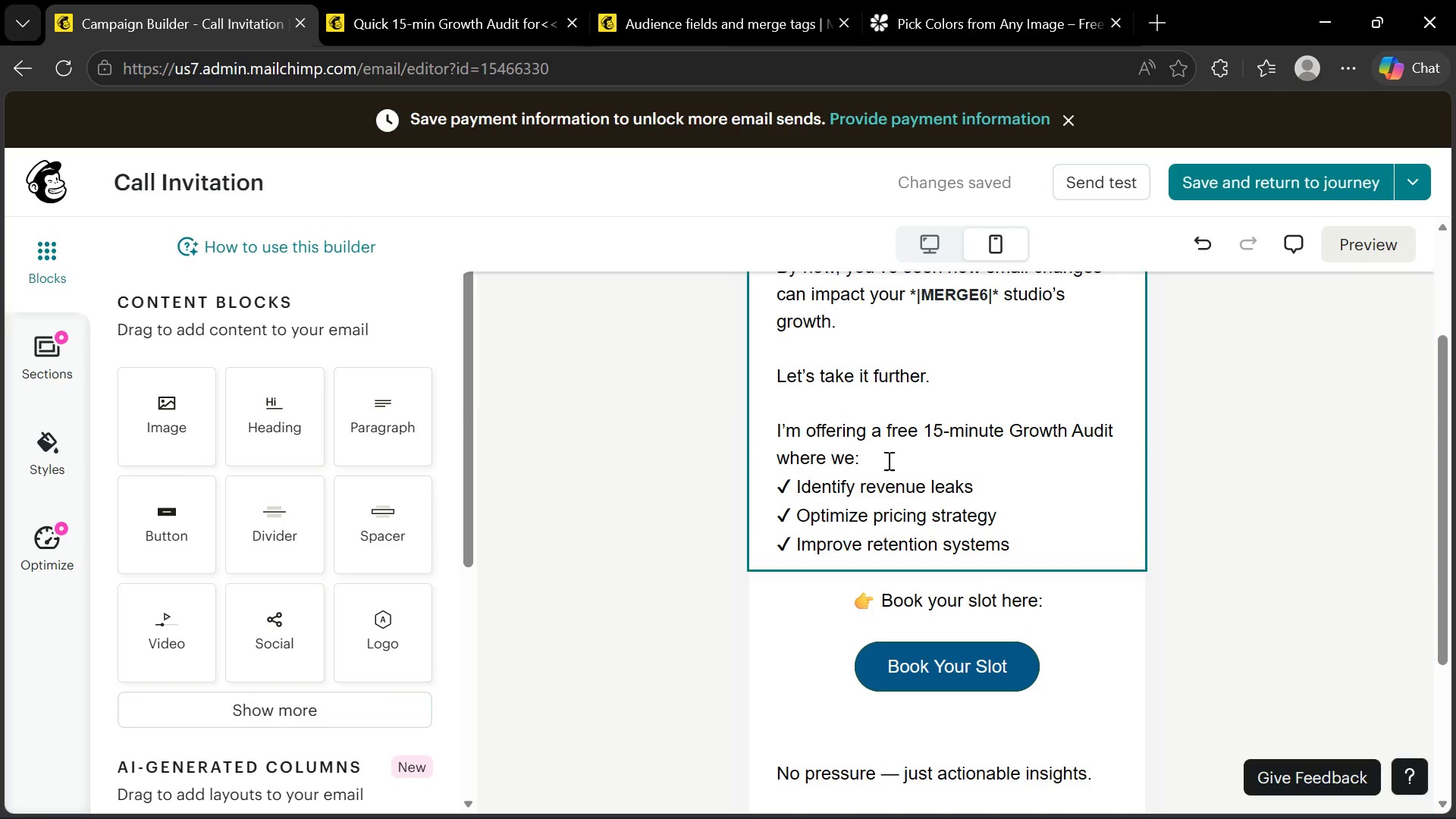 
scroll: coordinate [1001, 416], scroll_direction: up, amount: 8.0
 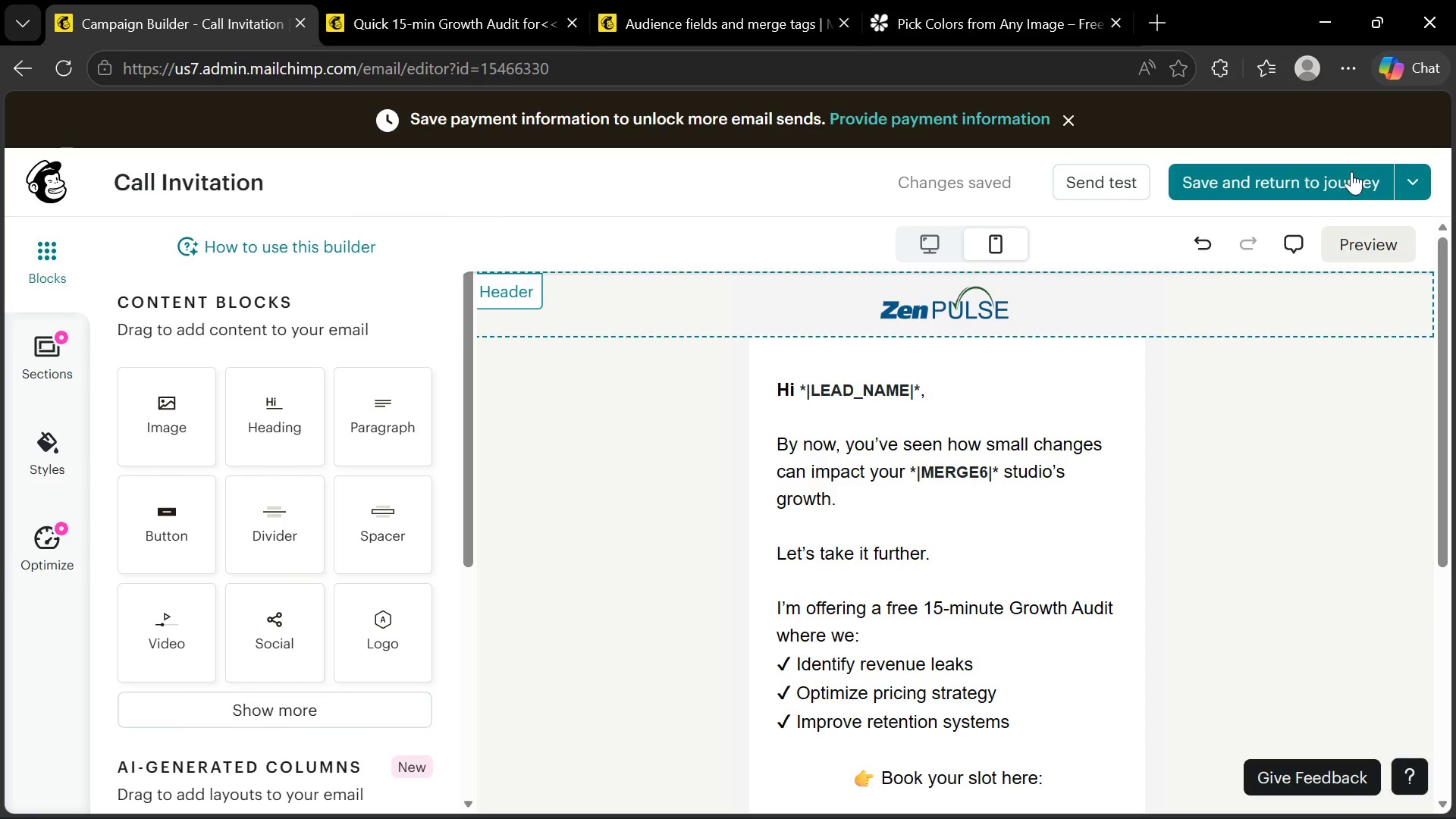 
left_click([1333, 174])
 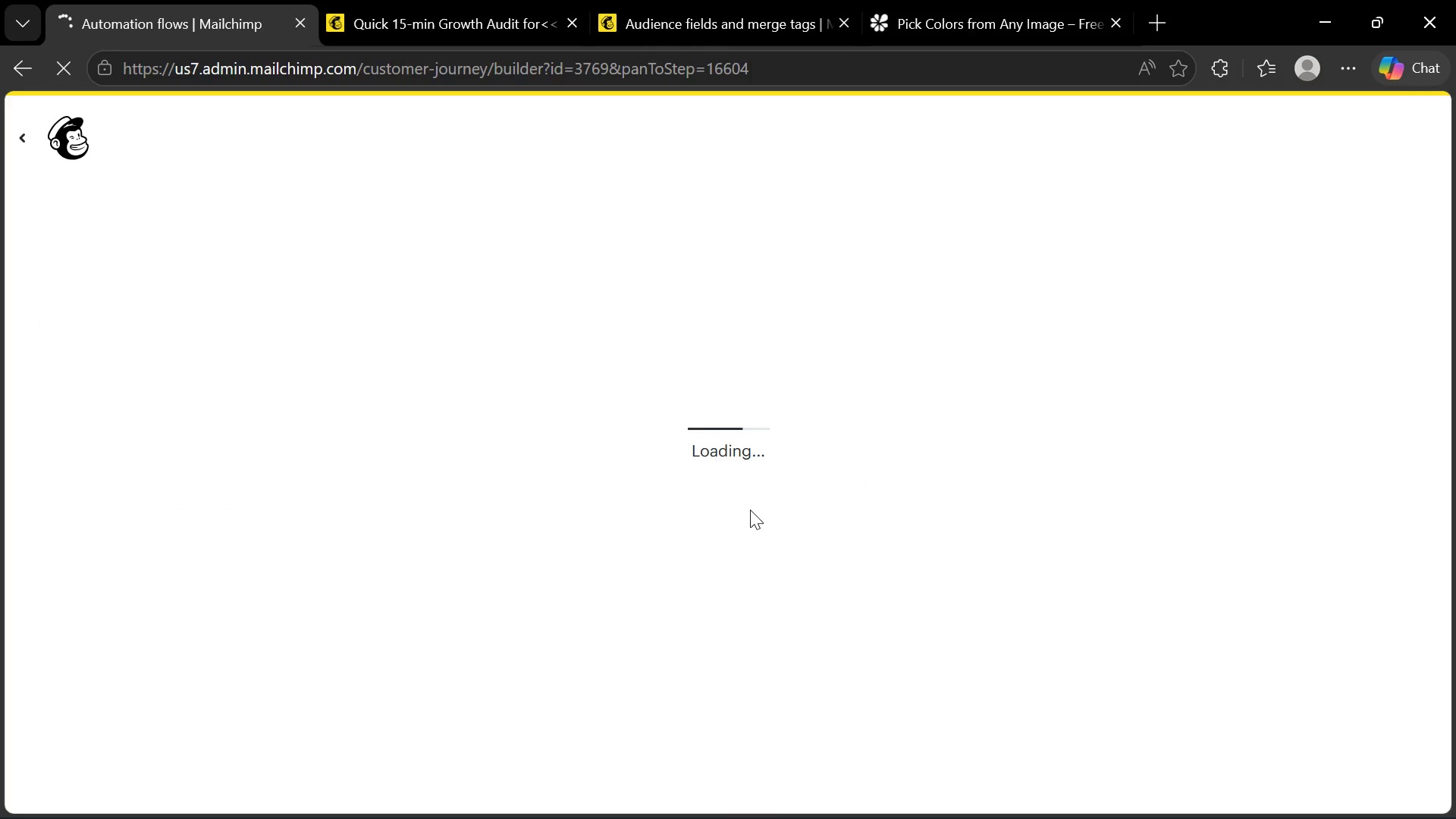 
wait(12.52)
 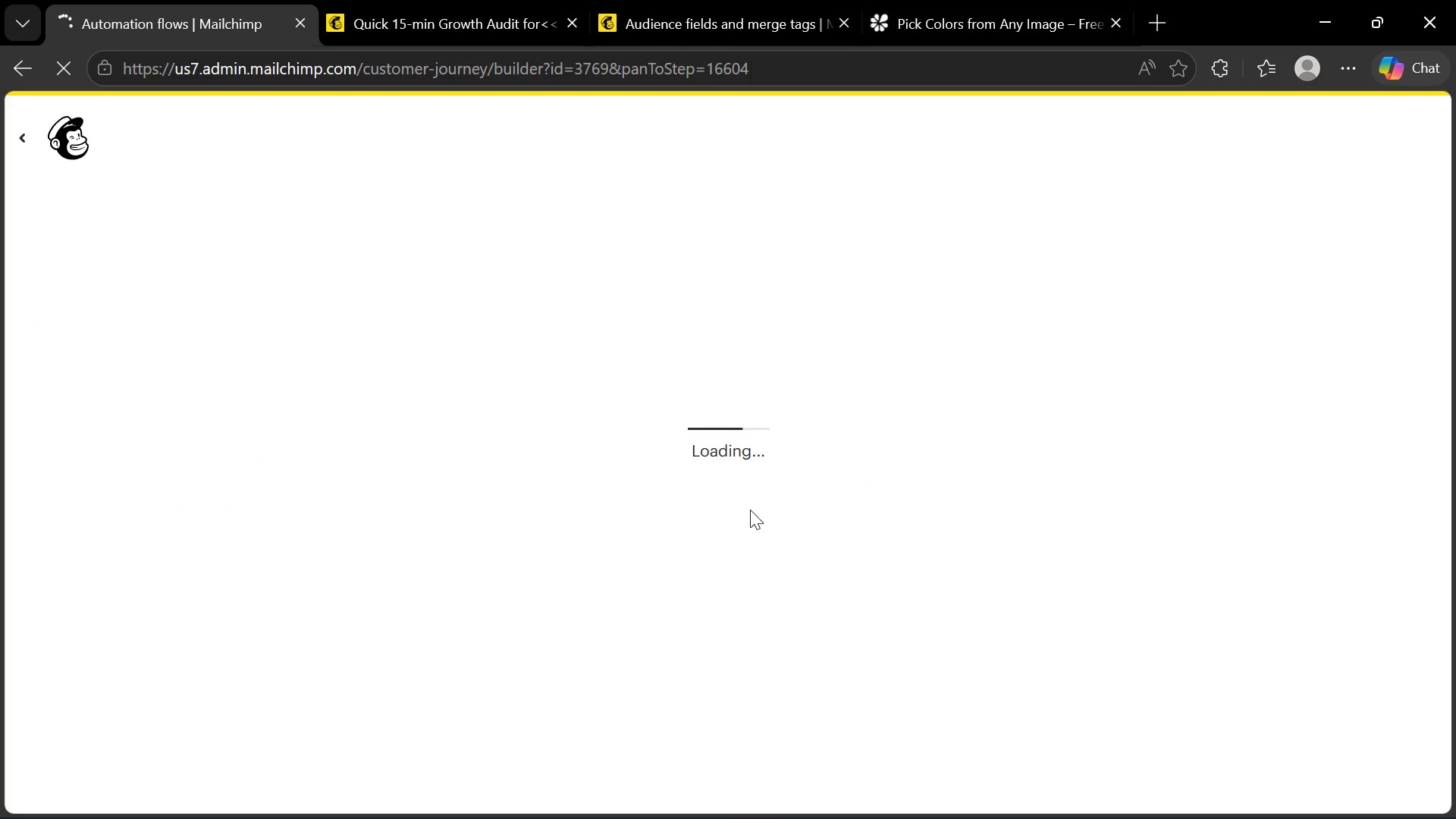 
scroll: coordinate [980, 563], scroll_direction: up, amount: 2.0
 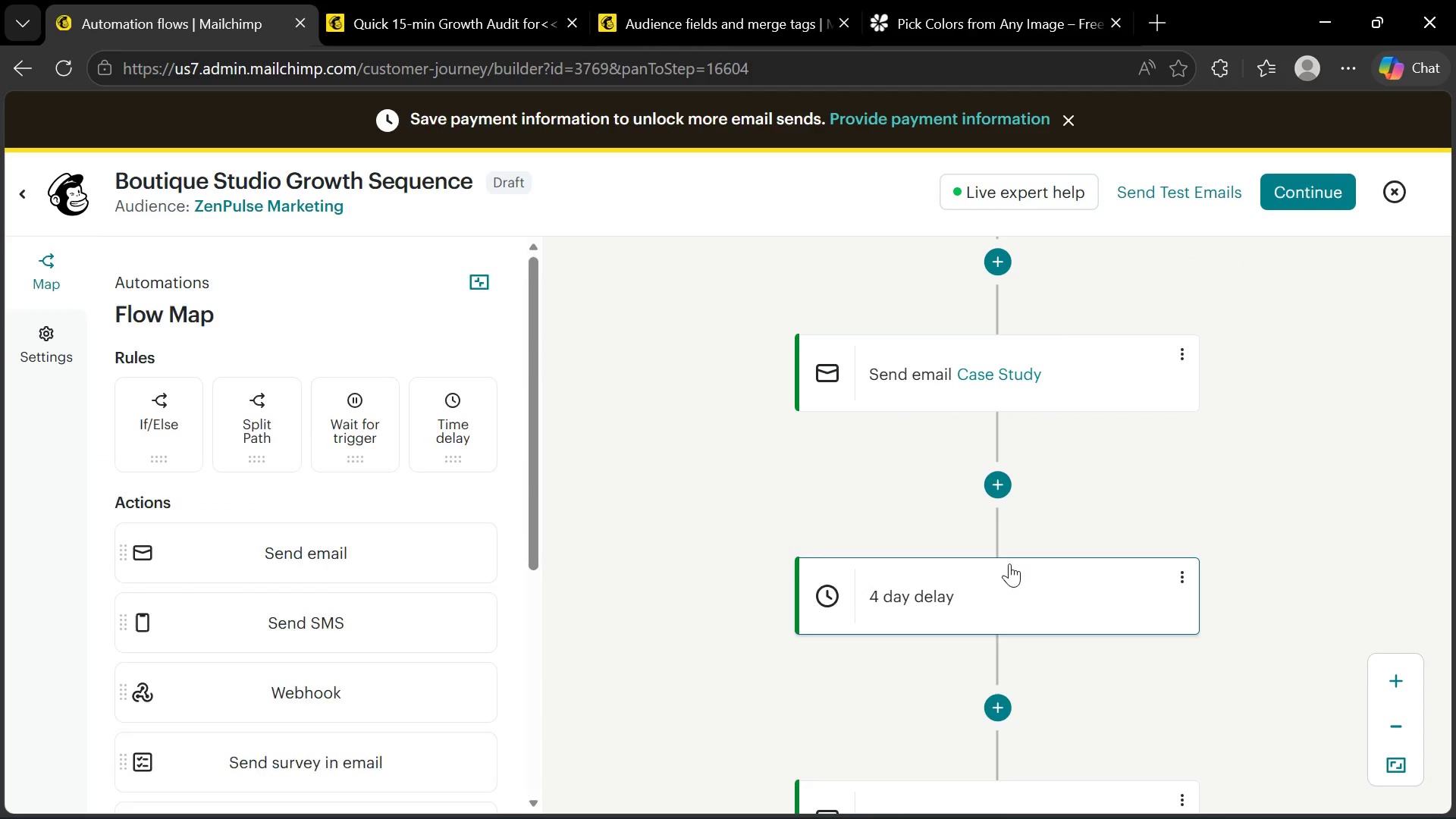 
scroll: coordinate [1009, 566], scroll_direction: down, amount: 3.0
 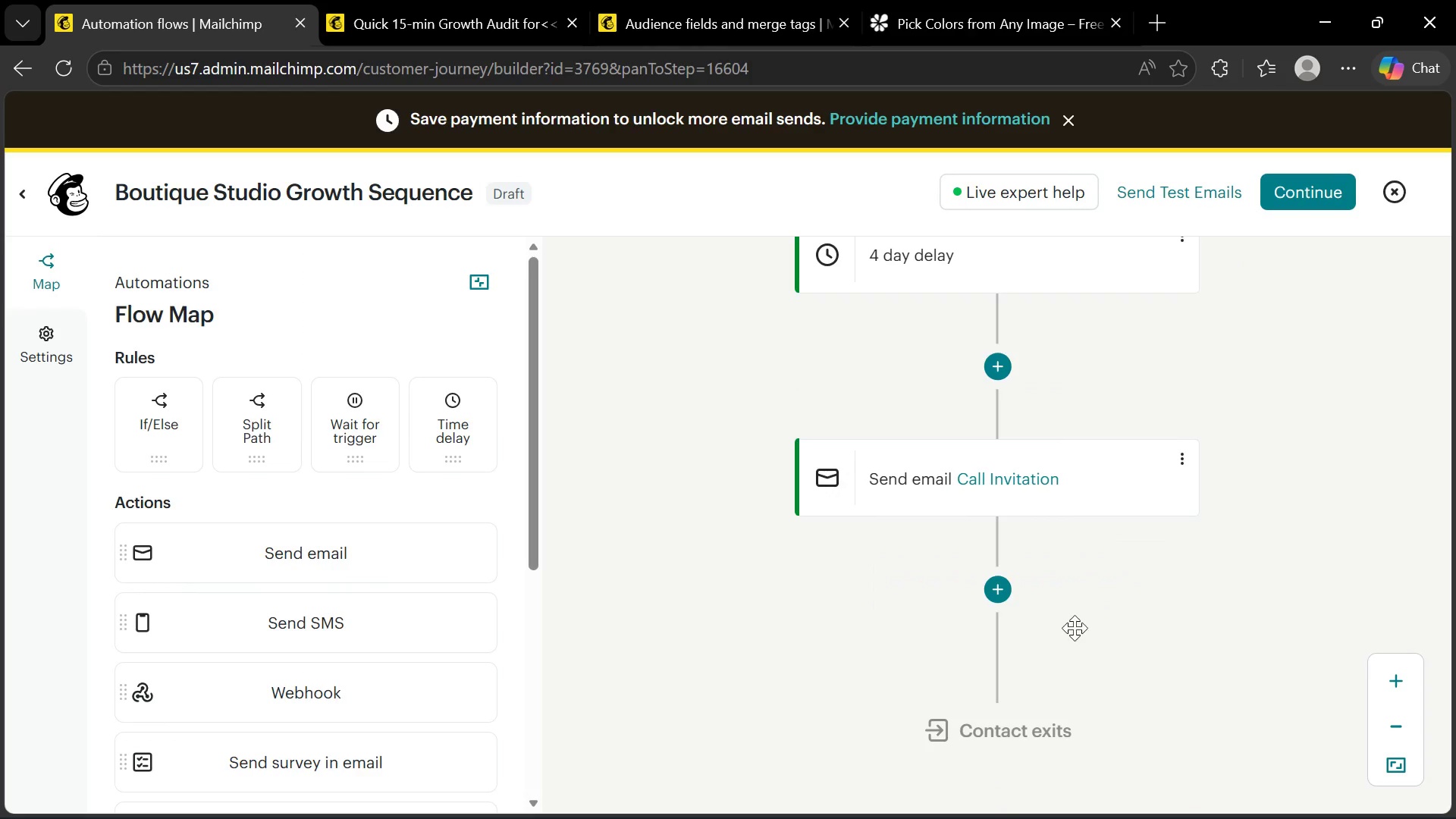 
scroll: coordinate [1087, 602], scroll_direction: up, amount: 4.0
 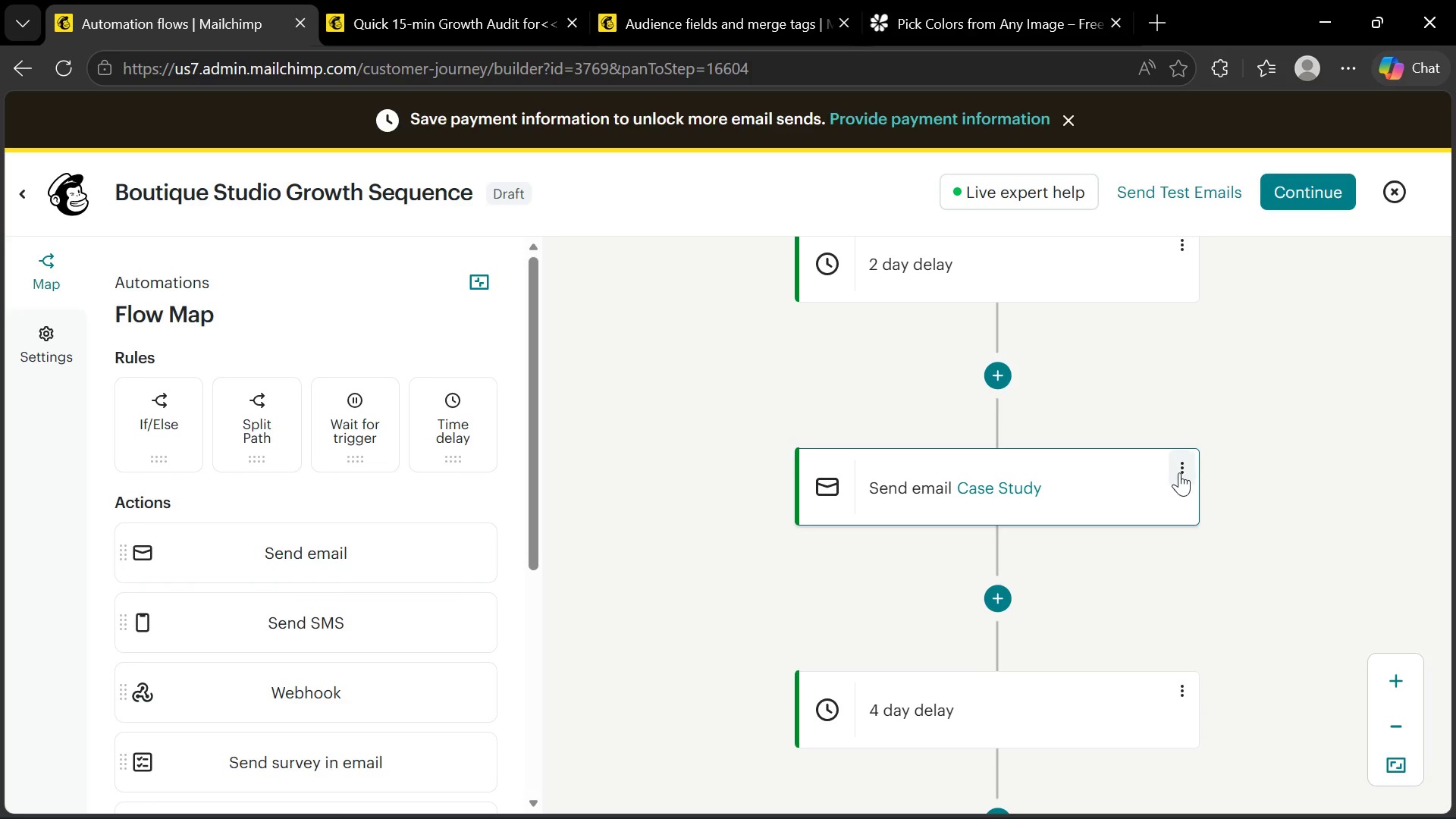 
left_click([1179, 472])
 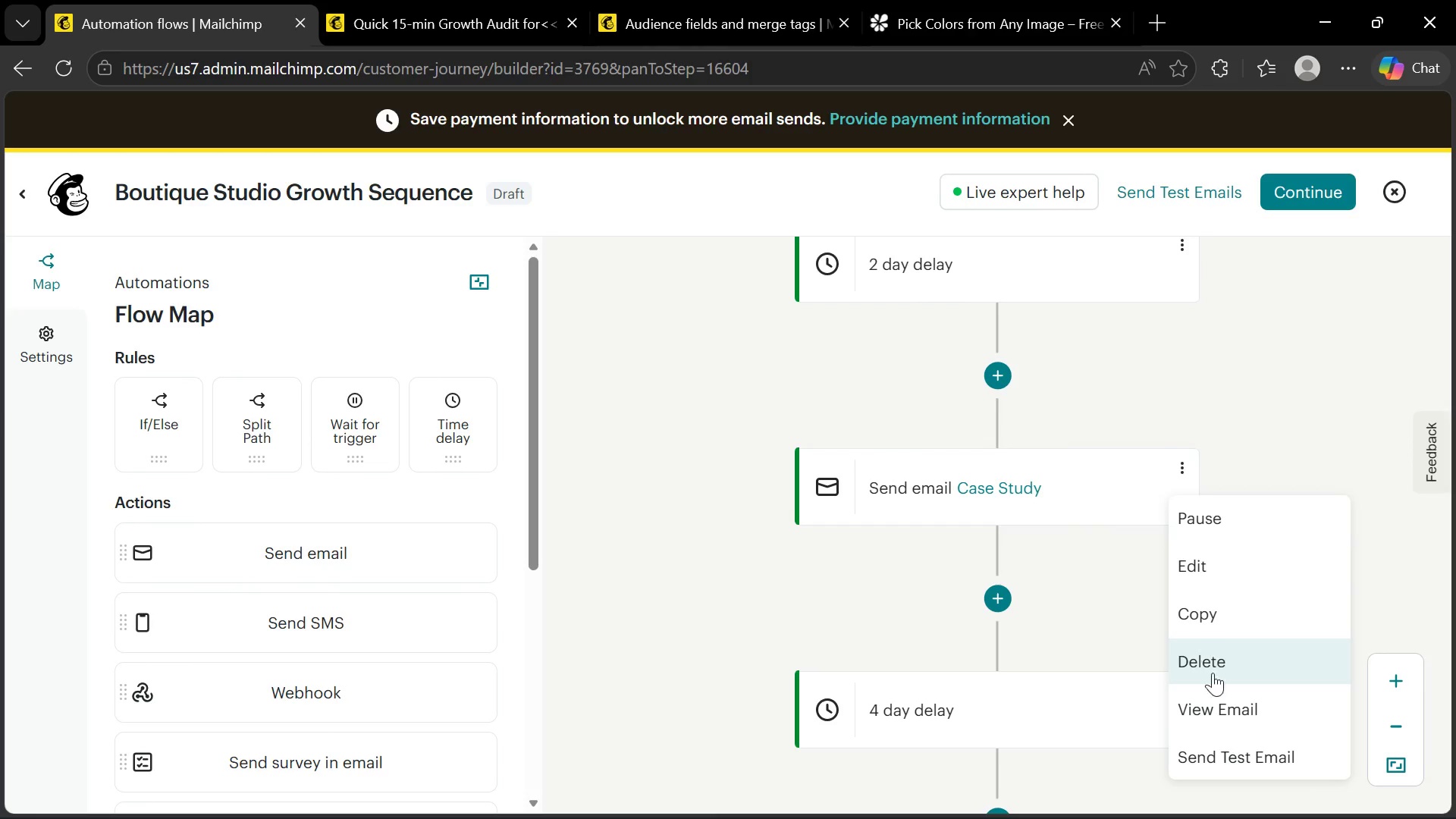 
left_click([1211, 694])
 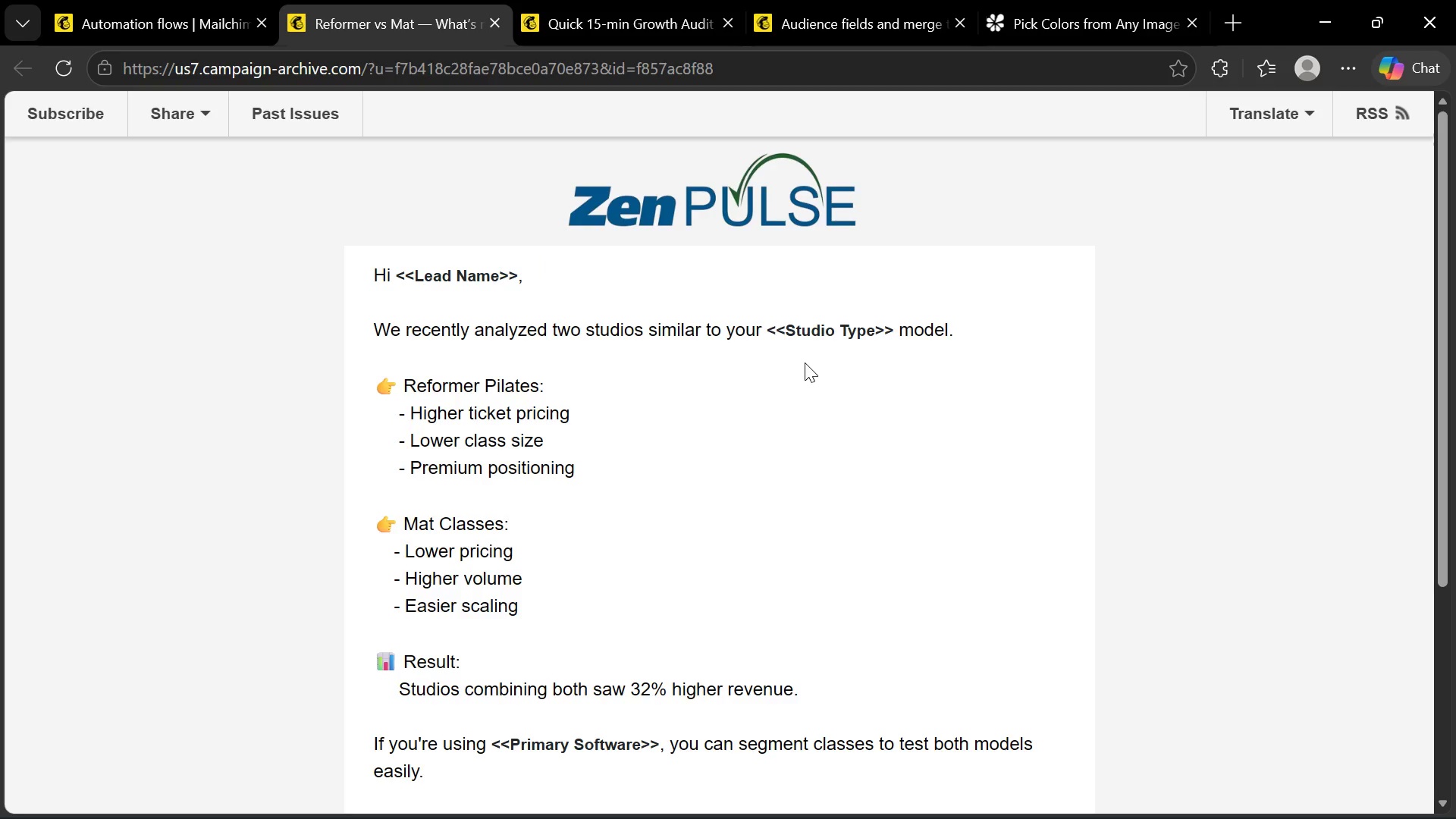 
scroll: coordinate [805, 371], scroll_direction: down, amount: 3.0
 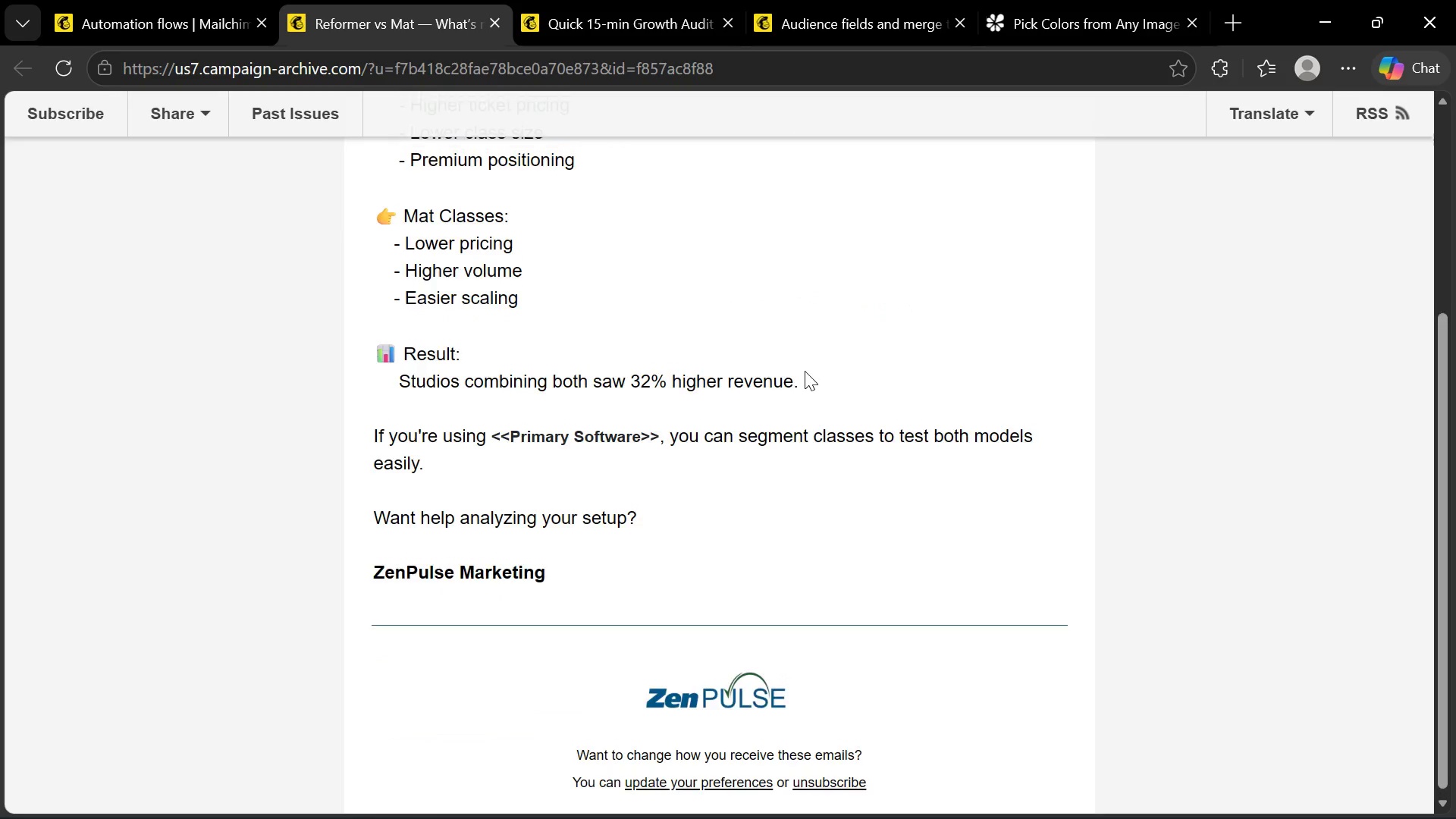 
scroll: coordinate [1248, 177], scroll_direction: up, amount: 3.0
 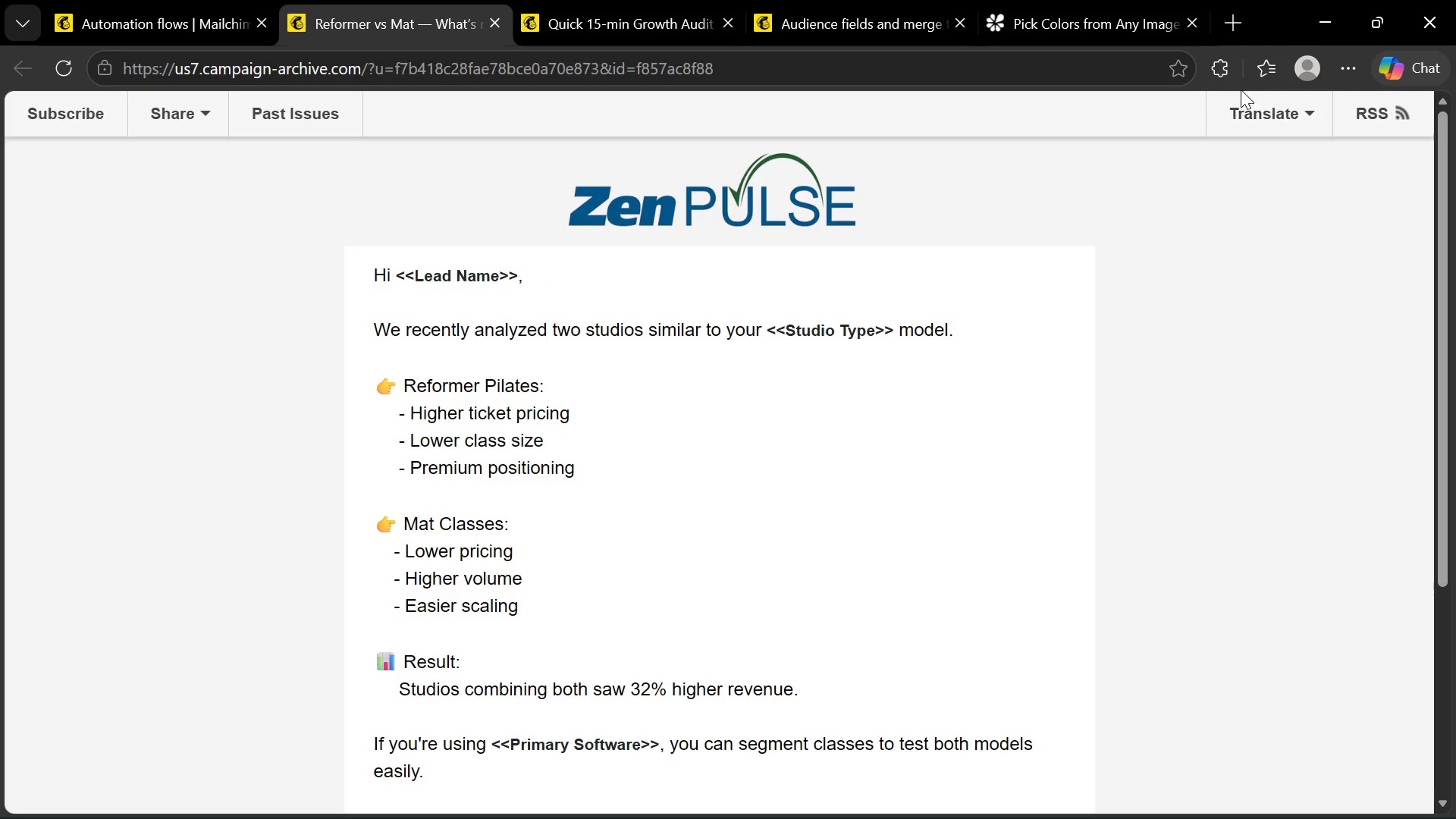 
left_click([1219, 74])
 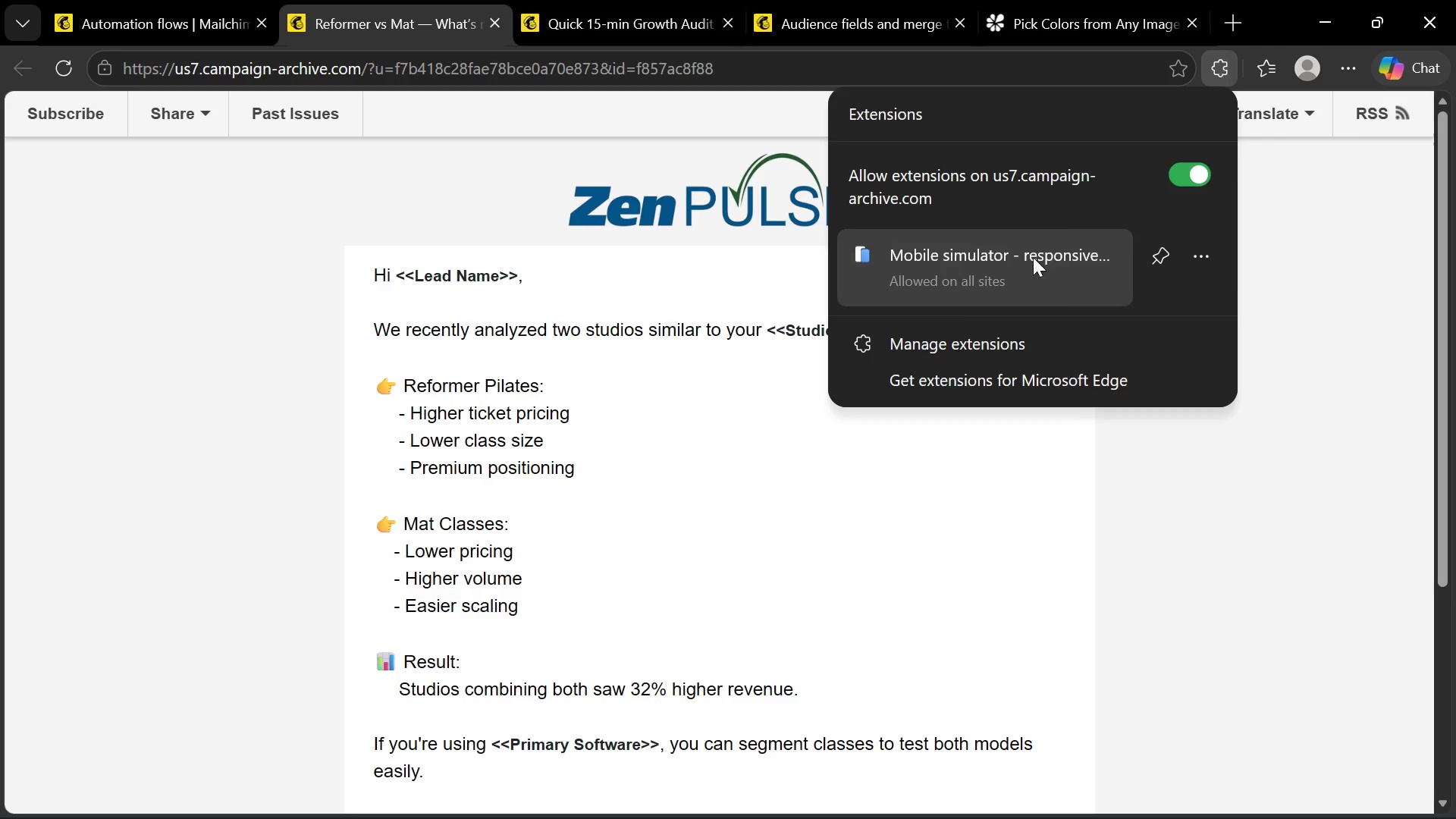 
left_click([1009, 268])
 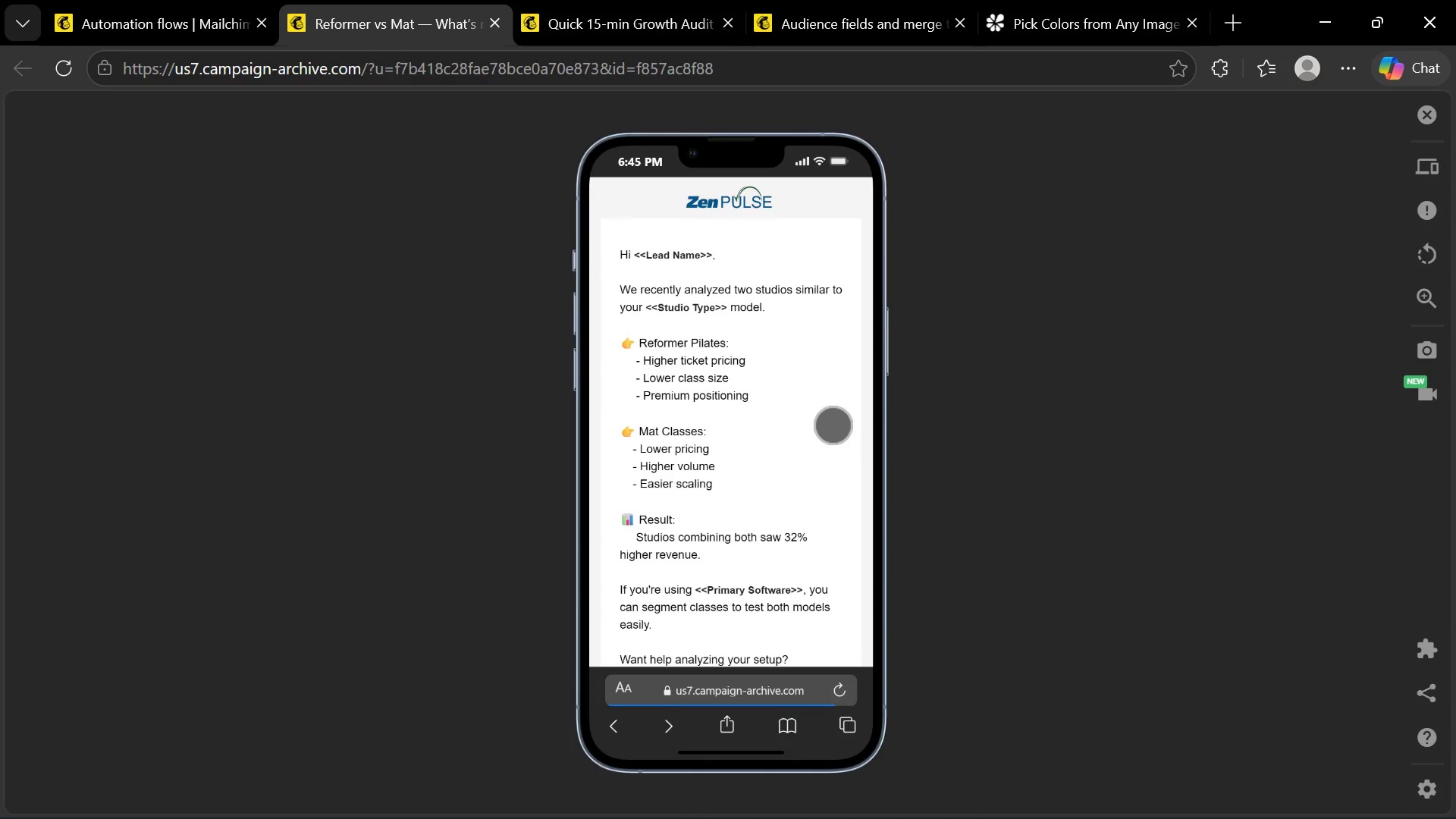 
scroll: coordinate [805, 389], scroll_direction: down, amount: 4.0
 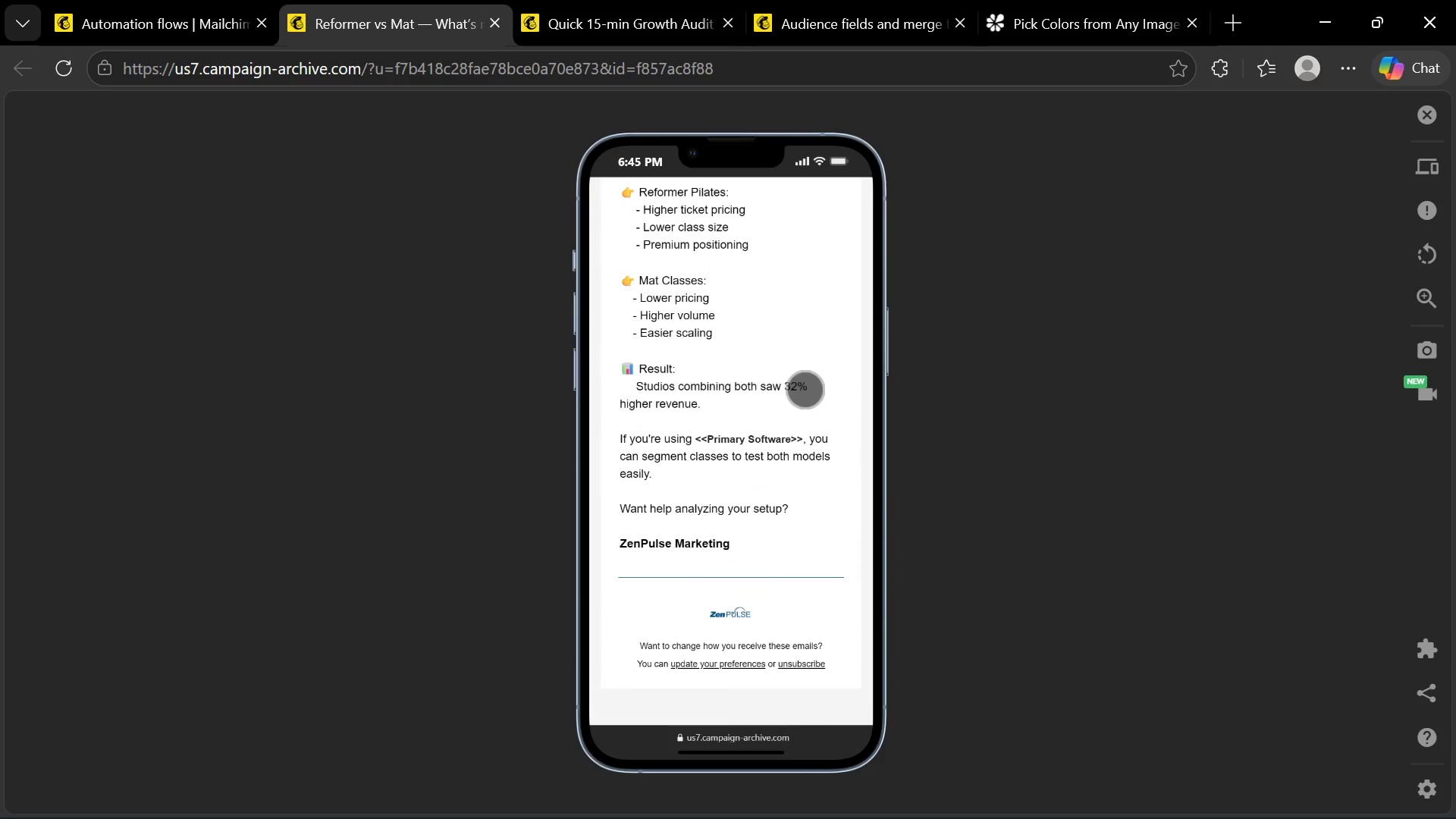 
scroll: coordinate [805, 389], scroll_direction: up, amount: 9.0
 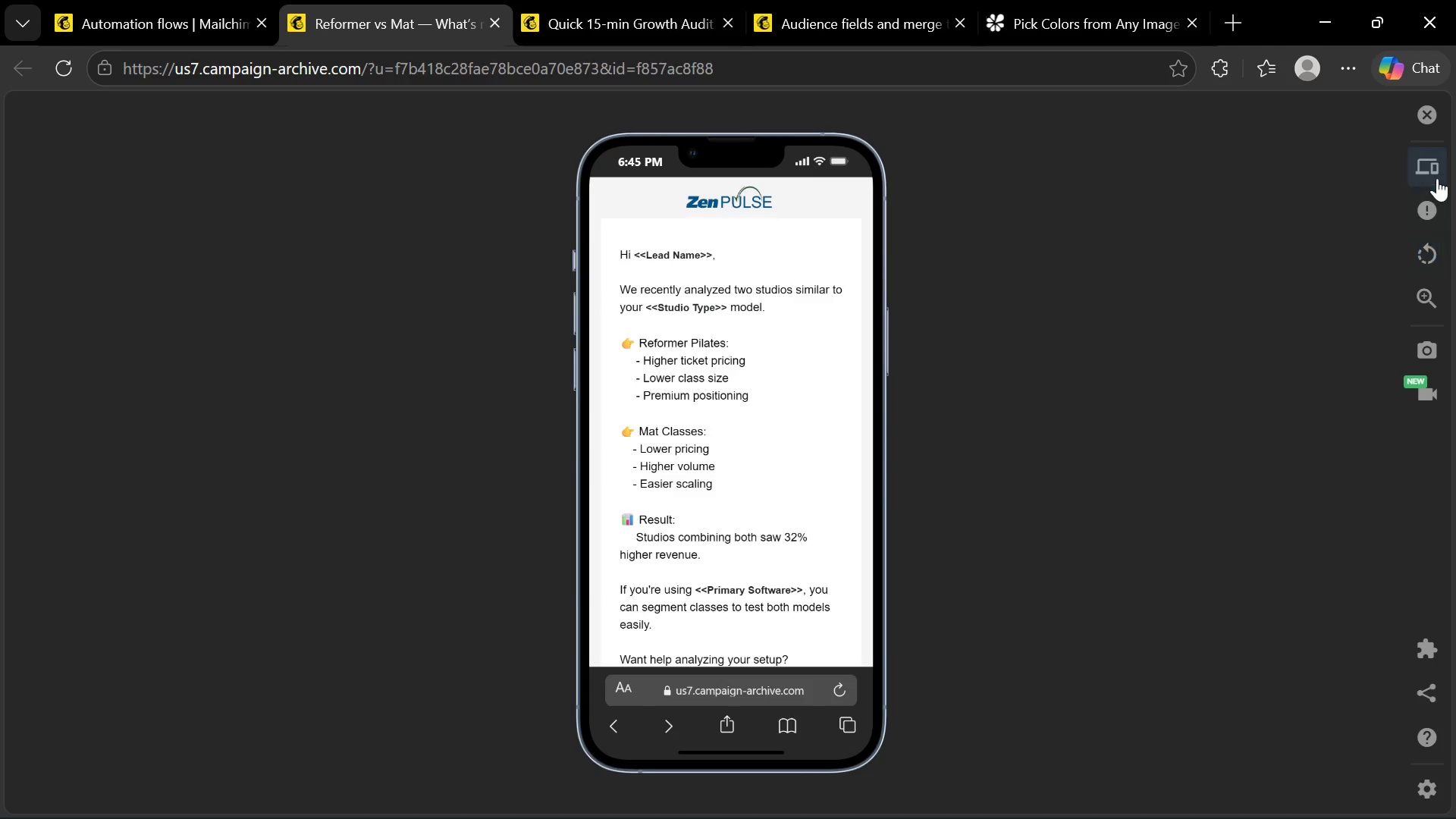 
left_click([1432, 174])
 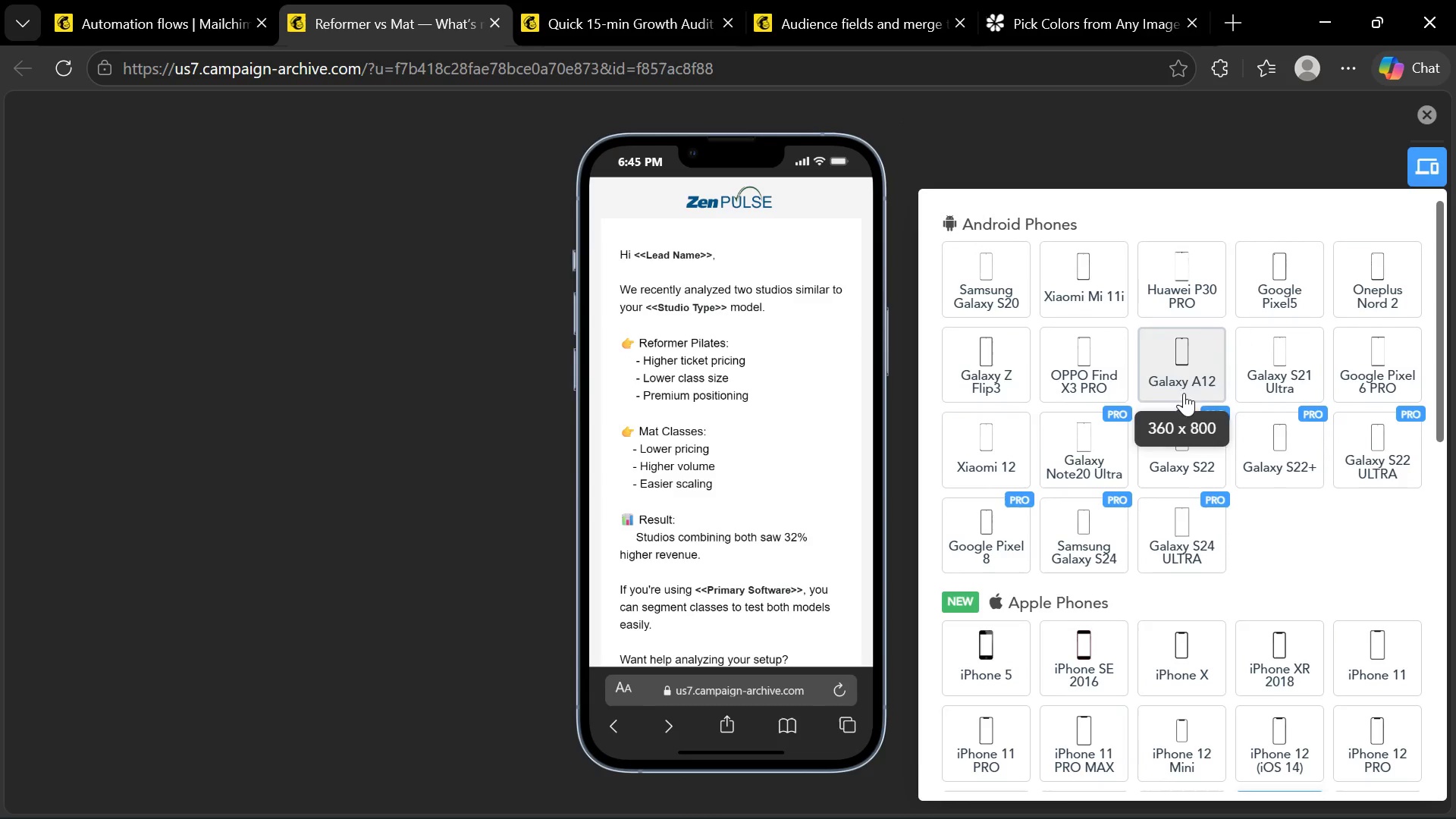 
scroll: coordinate [1074, 372], scroll_direction: up, amount: 2.0
 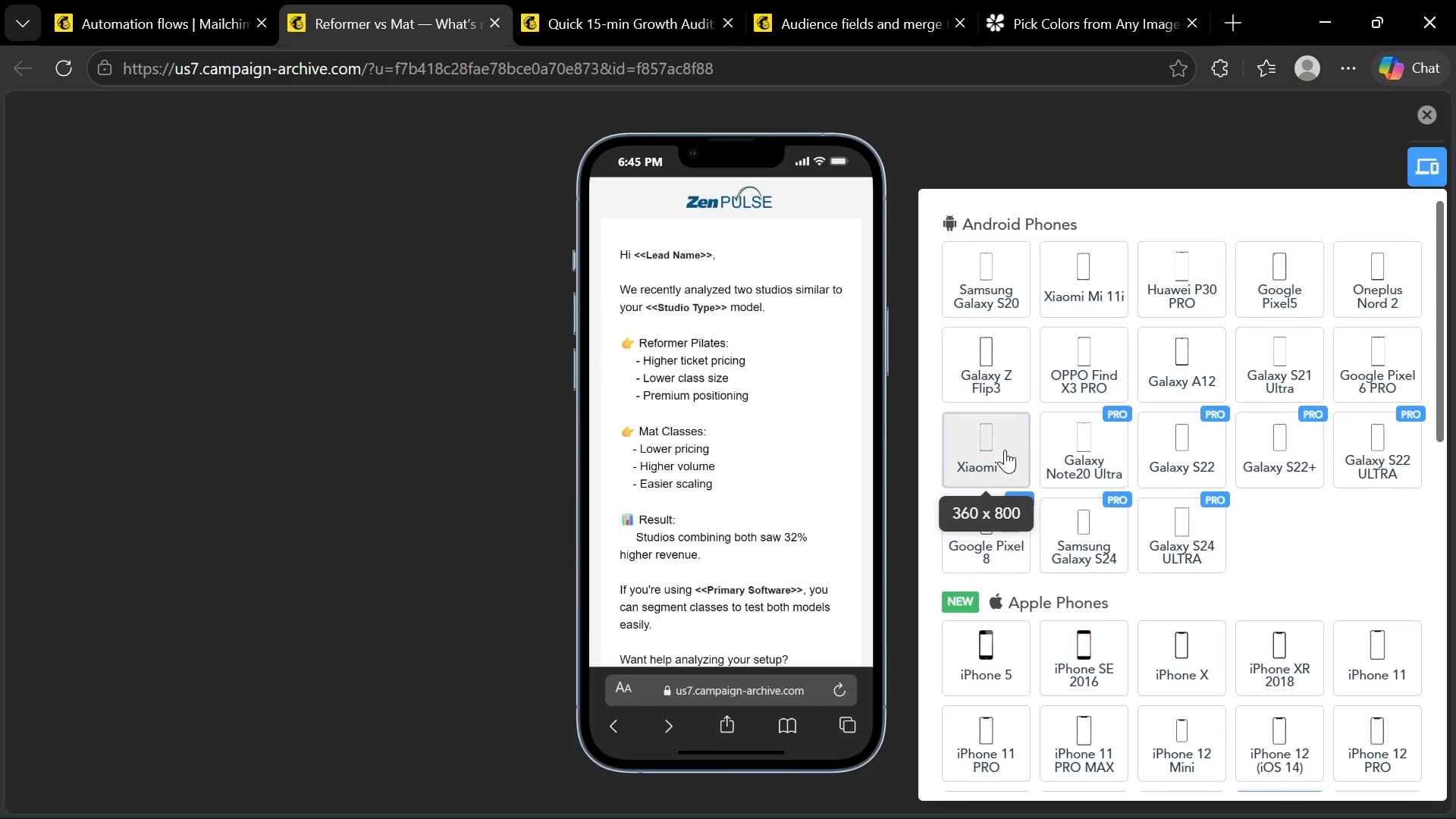 
left_click([1285, 362])
 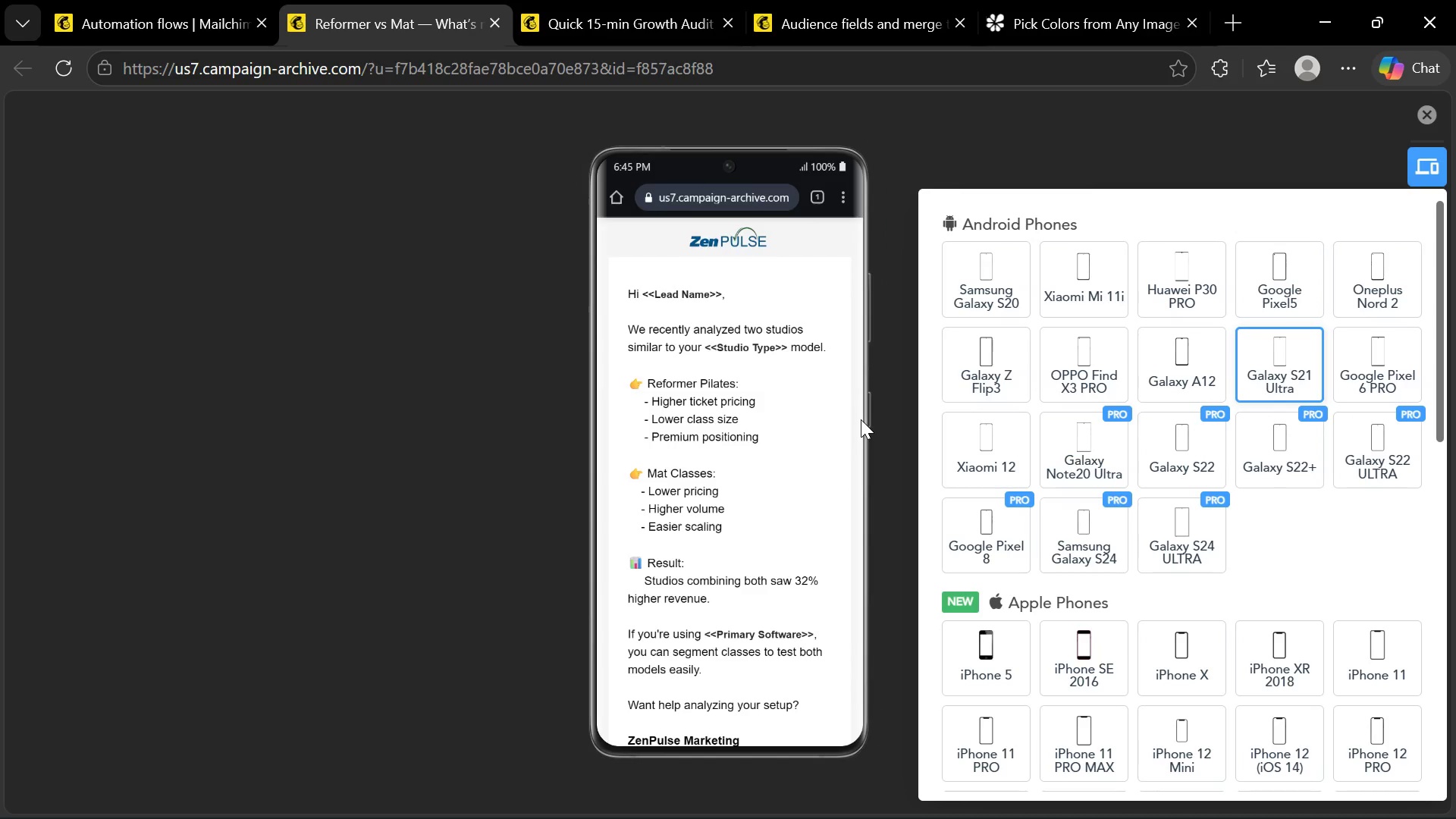 
scroll: coordinate [749, 467], scroll_direction: down, amount: 4.0
 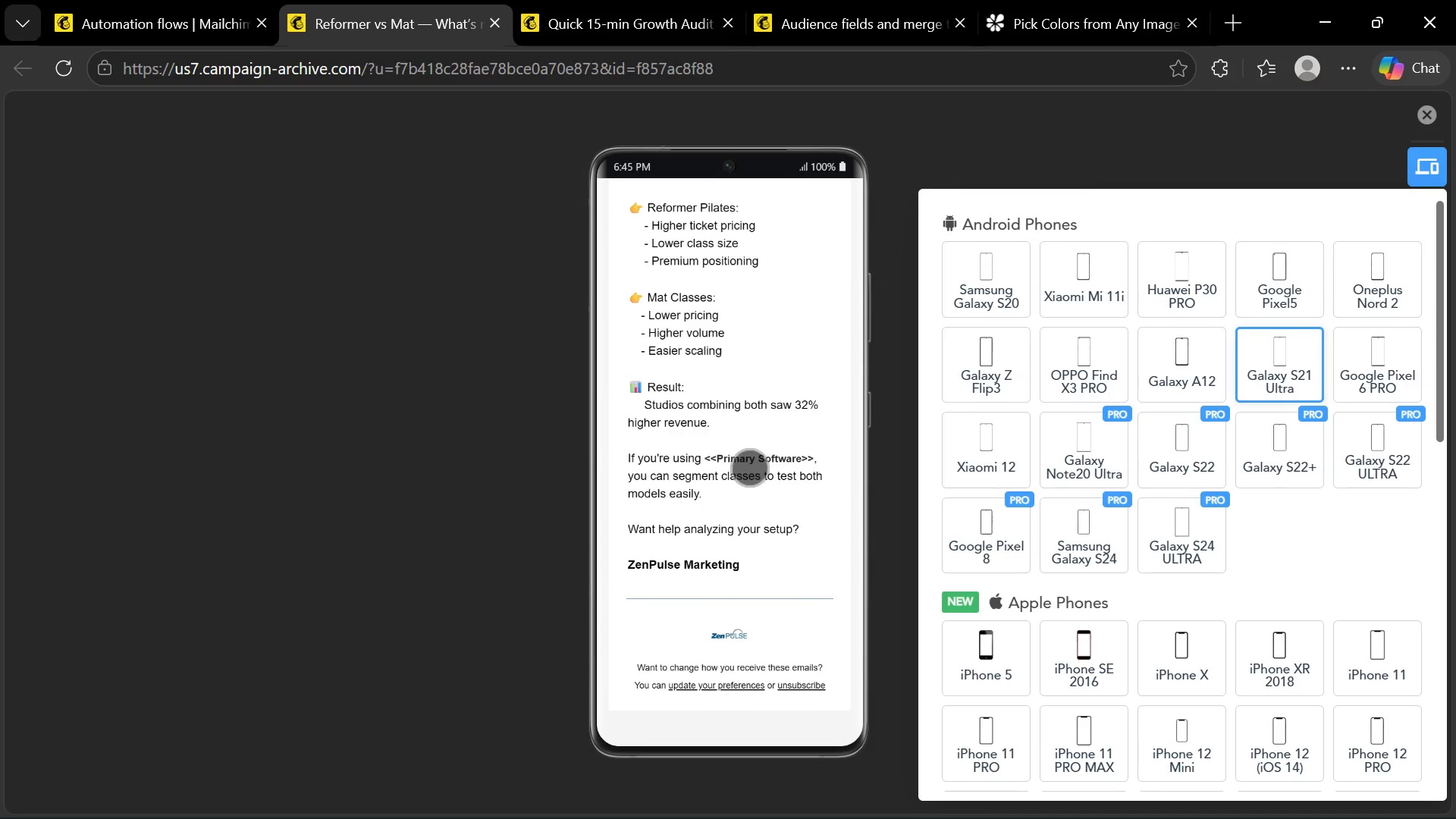 
scroll: coordinate [749, 467], scroll_direction: up, amount: 5.0
 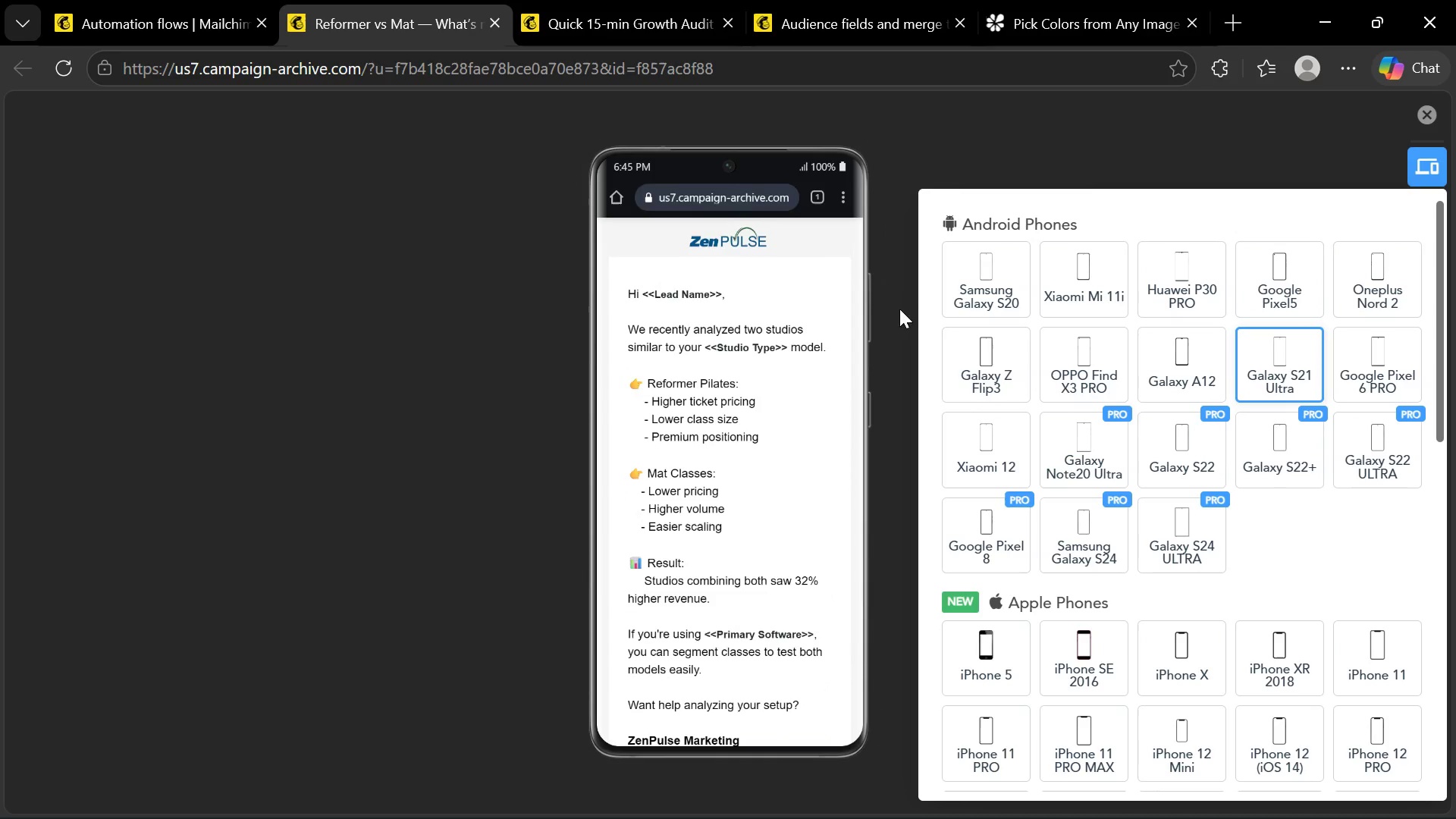 
left_click([894, 312])
 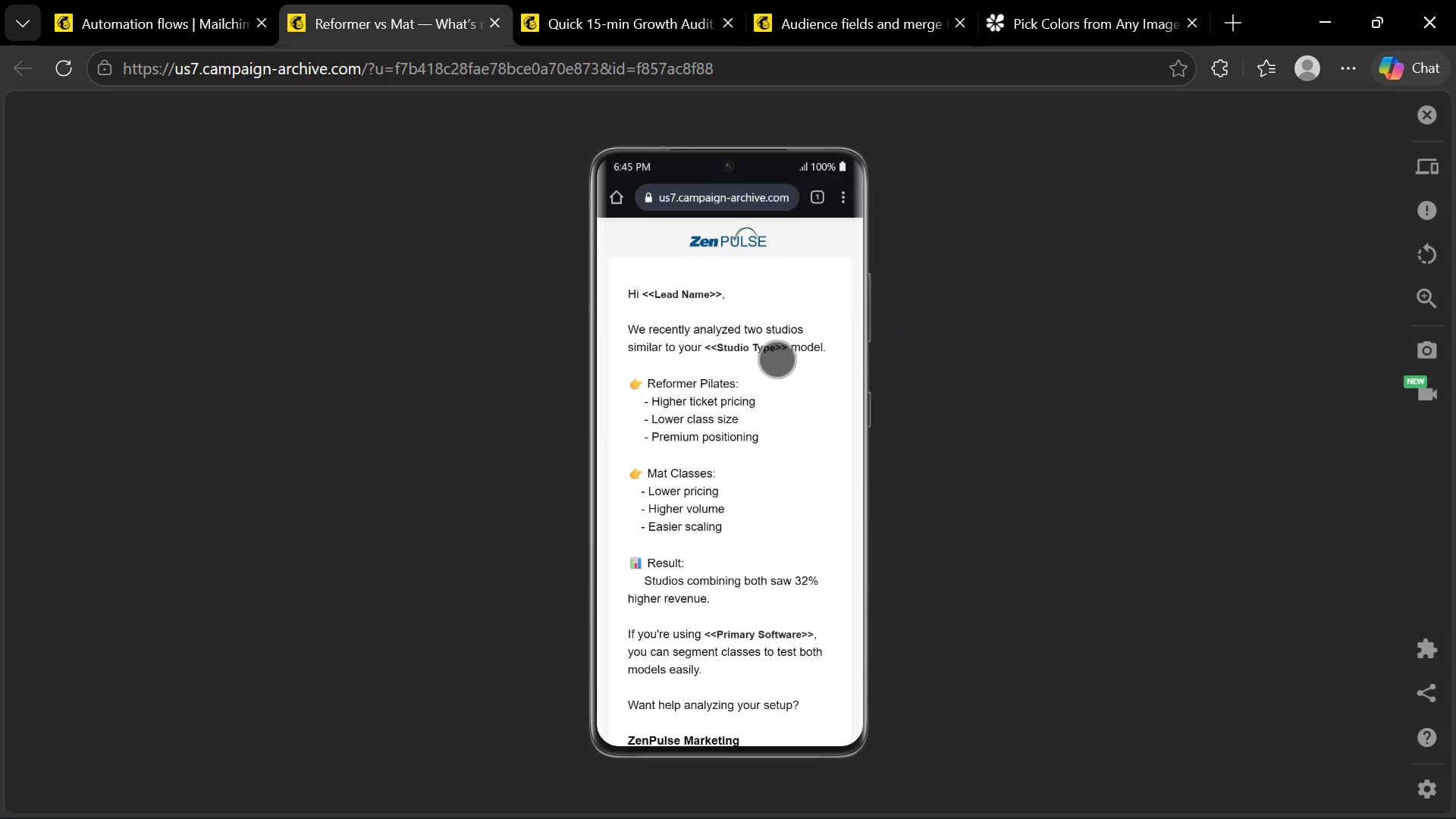 
scroll: coordinate [777, 359], scroll_direction: down, amount: 2.0
 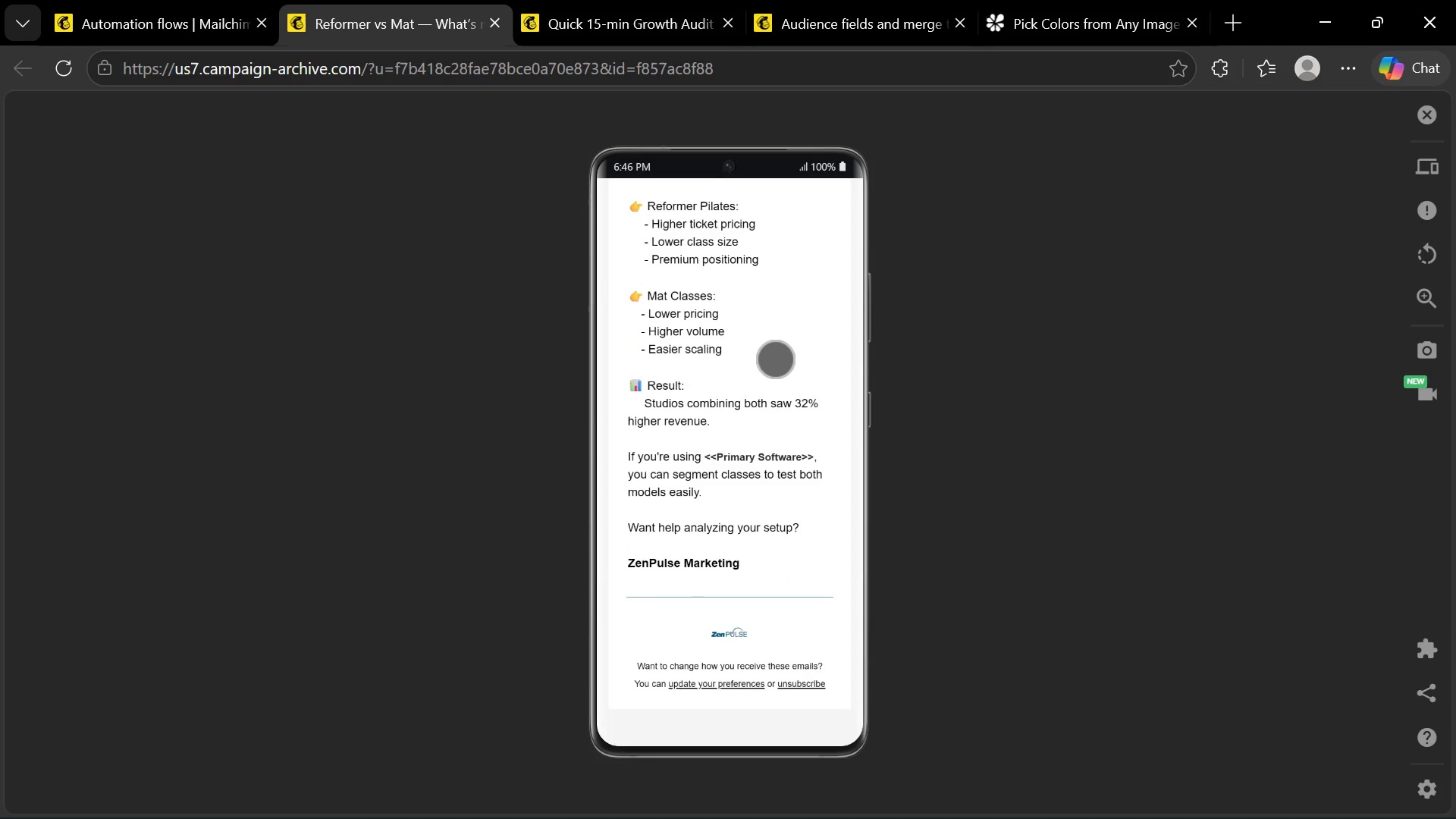 
wait(6.11)
 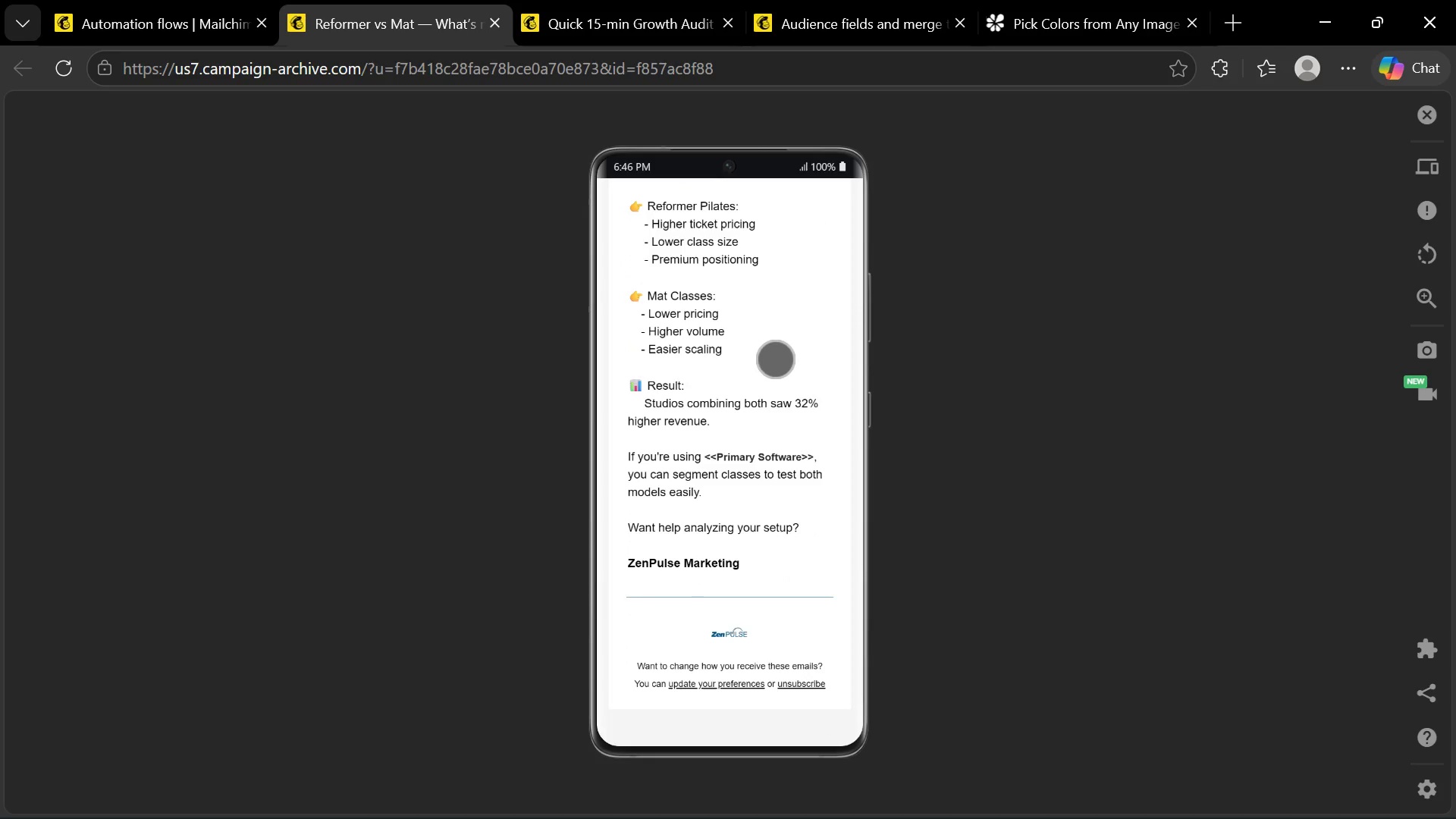 
scroll: coordinate [775, 359], scroll_direction: down, amount: 1.0
 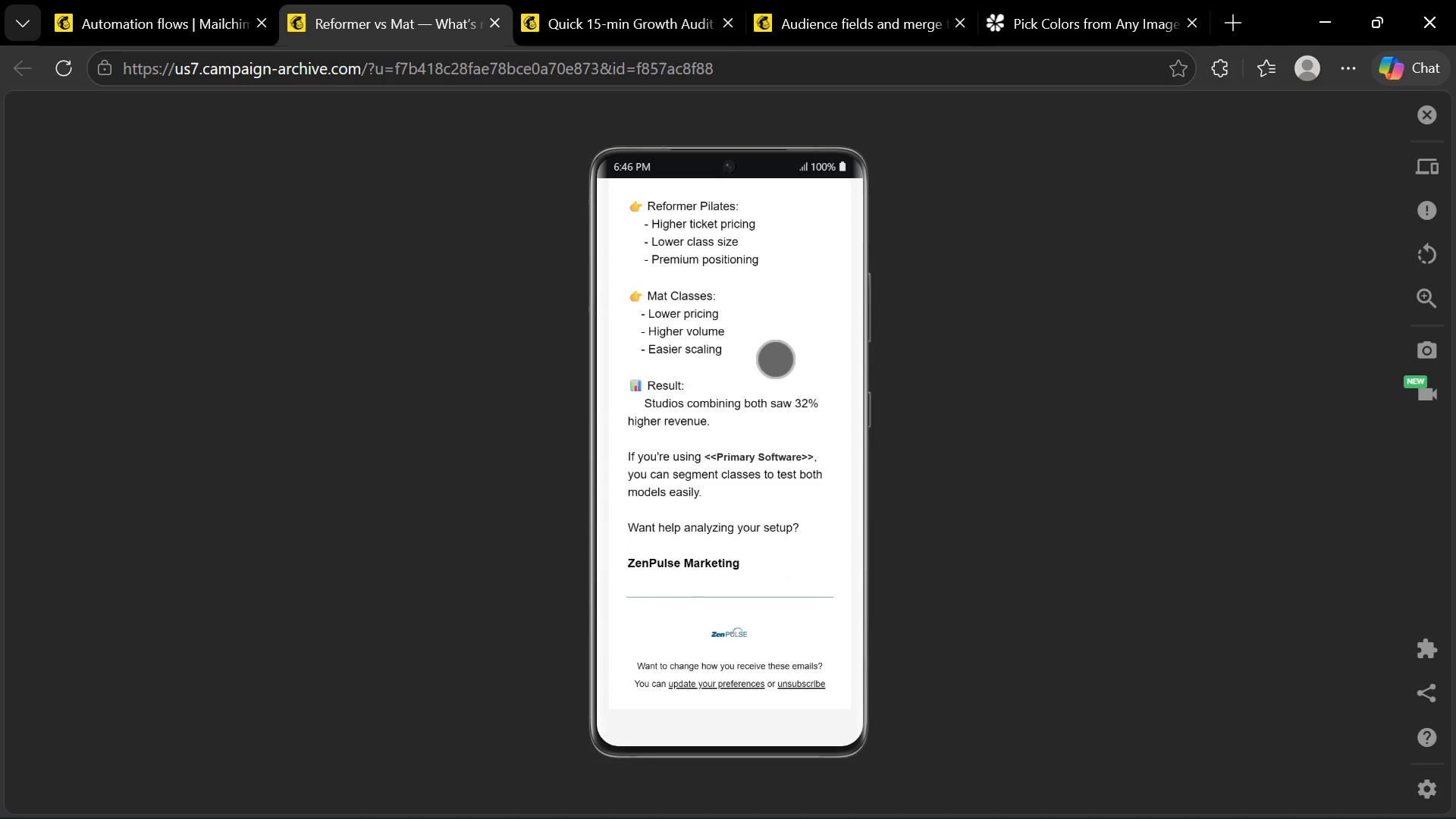 
scroll: coordinate [775, 359], scroll_direction: up, amount: 1.0
 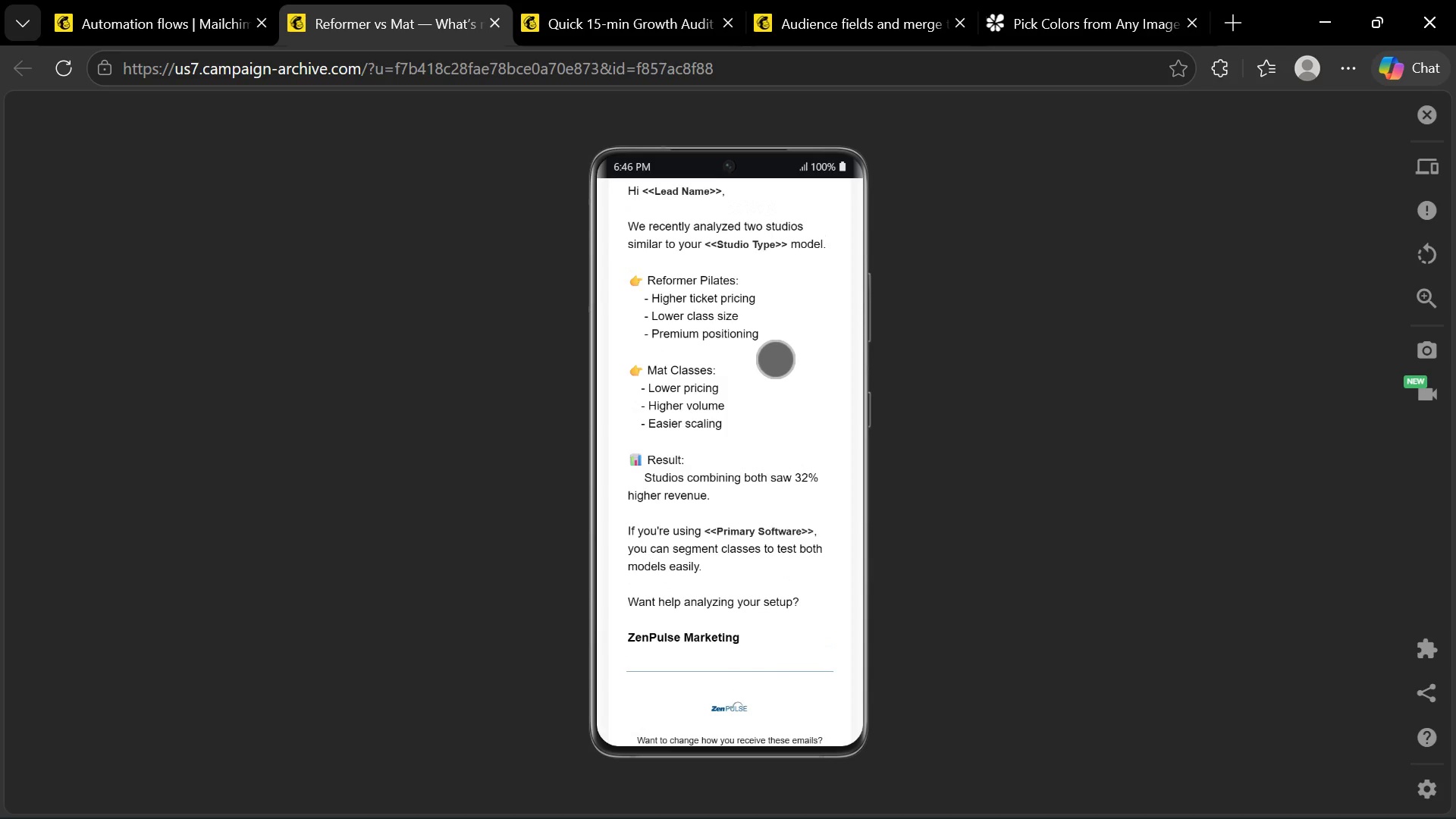 
scroll: coordinate [775, 359], scroll_direction: down, amount: 4.0
 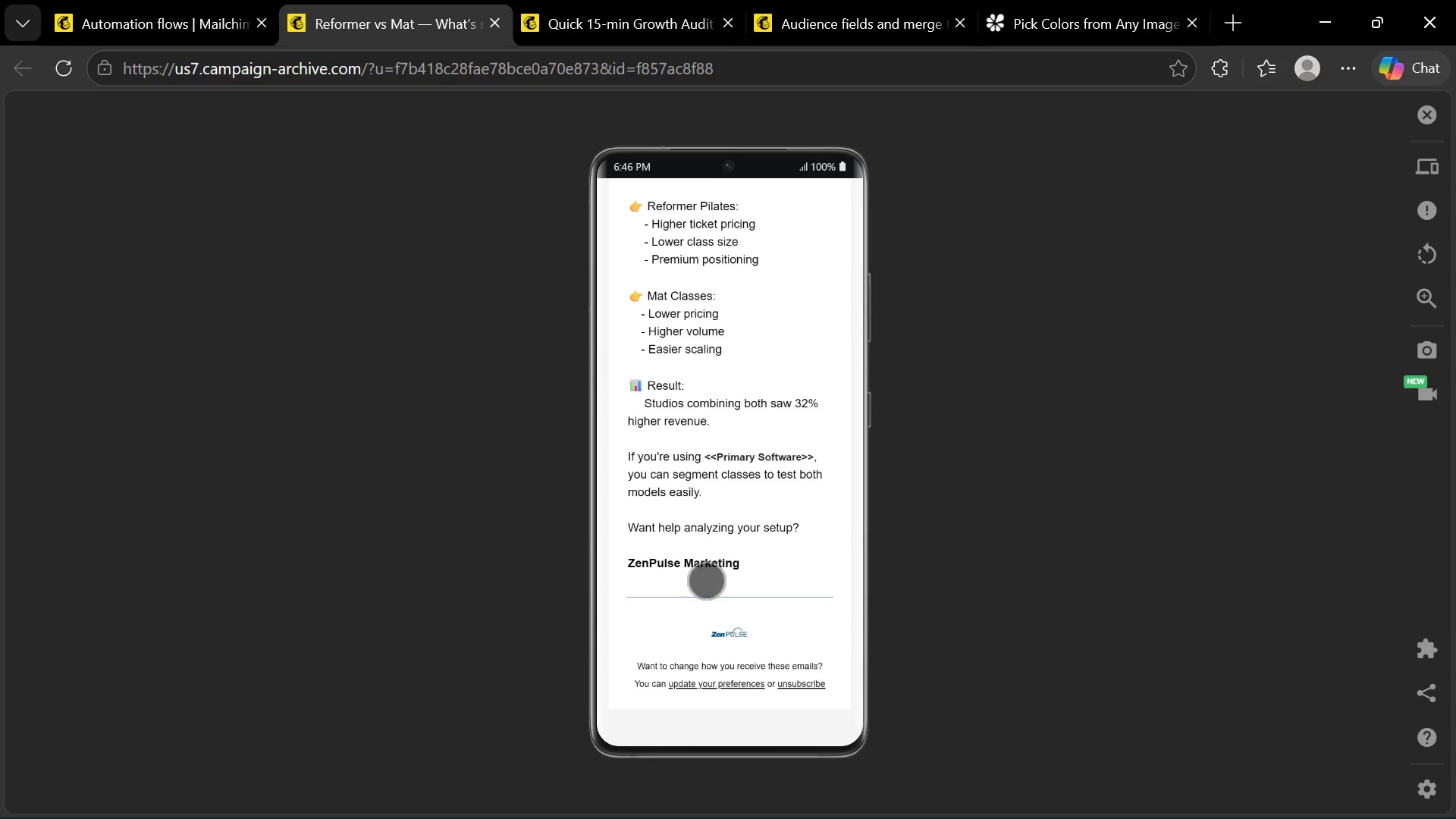 
scroll: coordinate [1100, 440], scroll_direction: up, amount: 16.0
 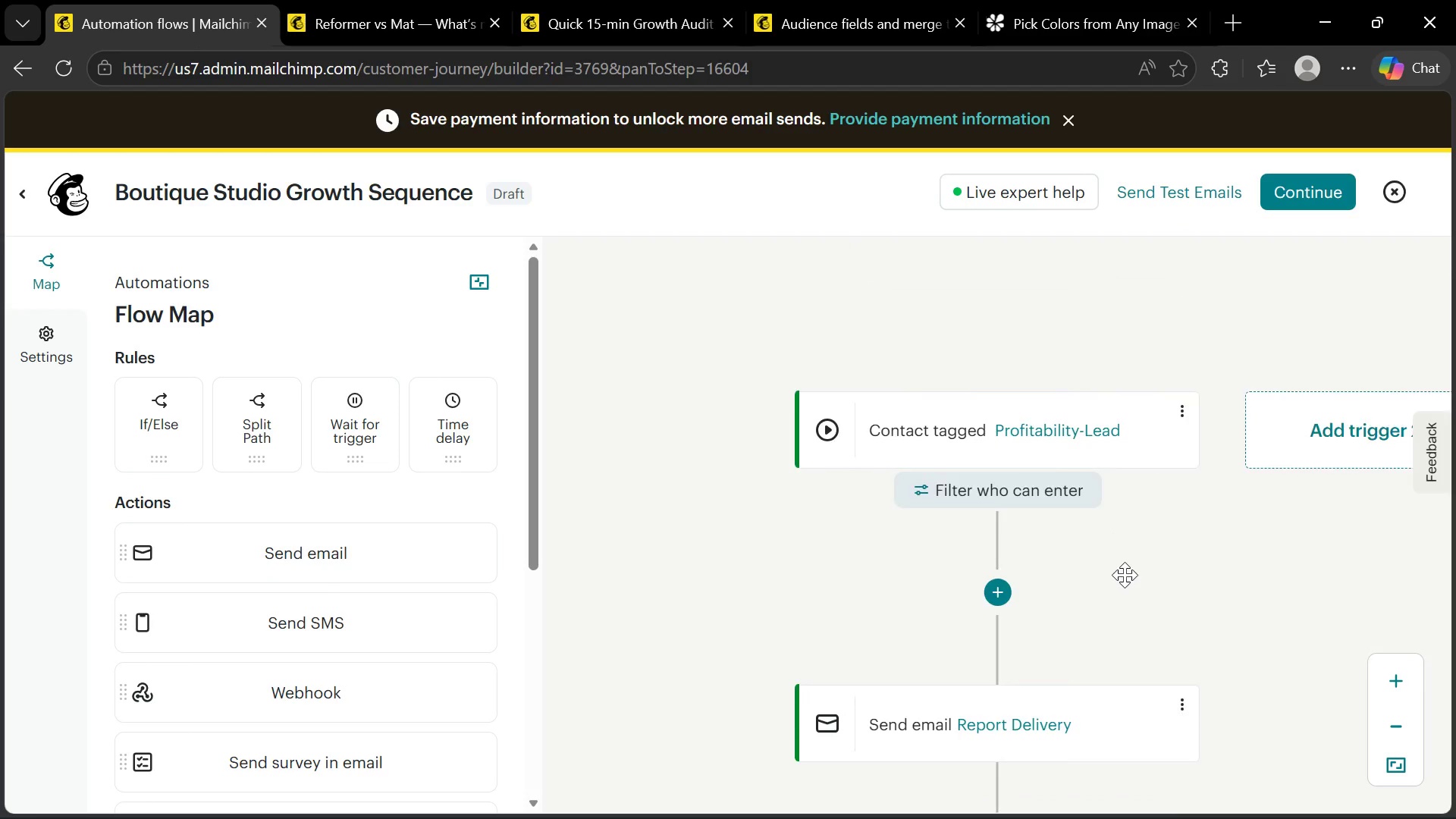 
scroll: coordinate [1125, 583], scroll_direction: down, amount: 1.0
 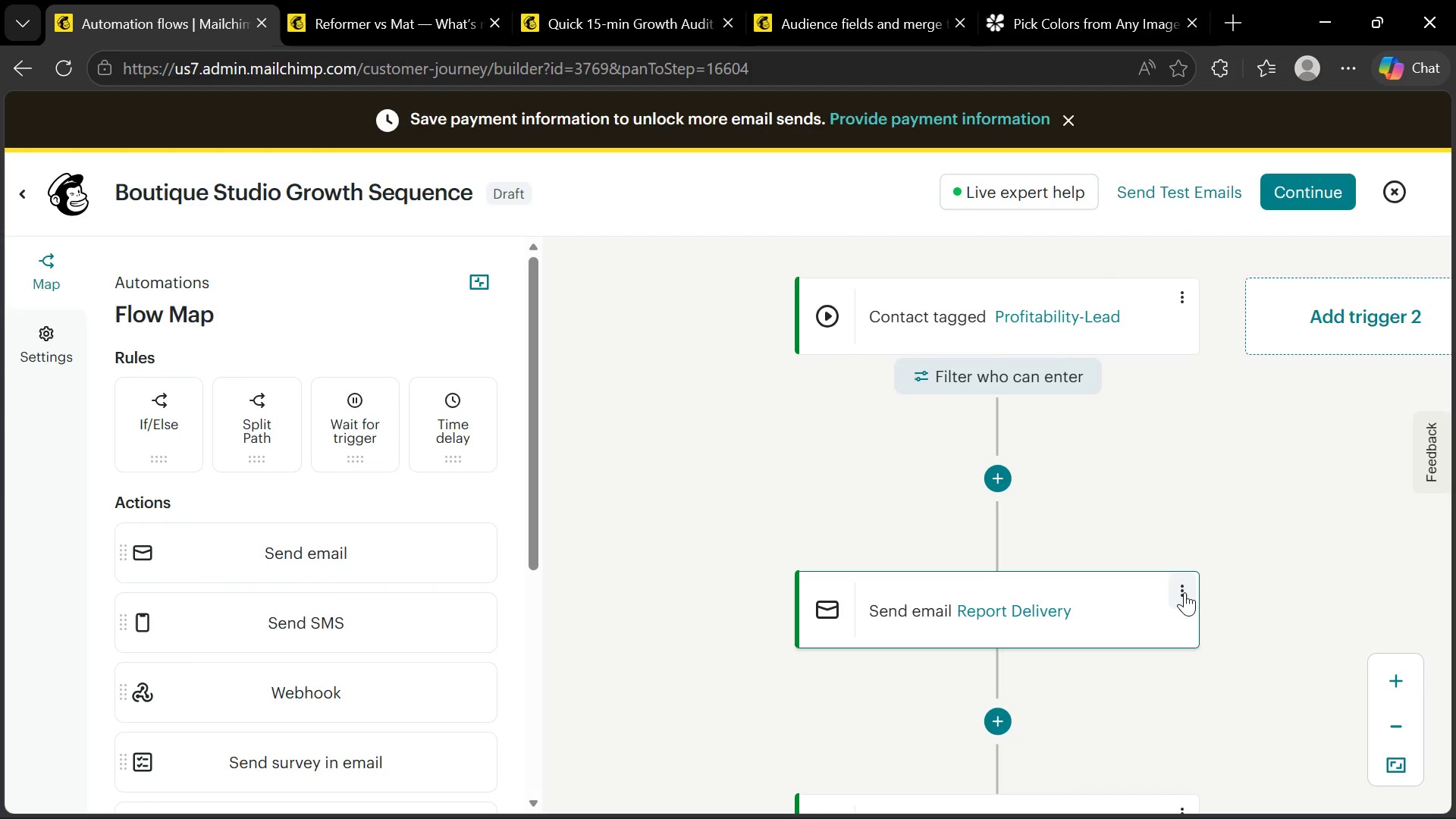 
left_click([1185, 592])
 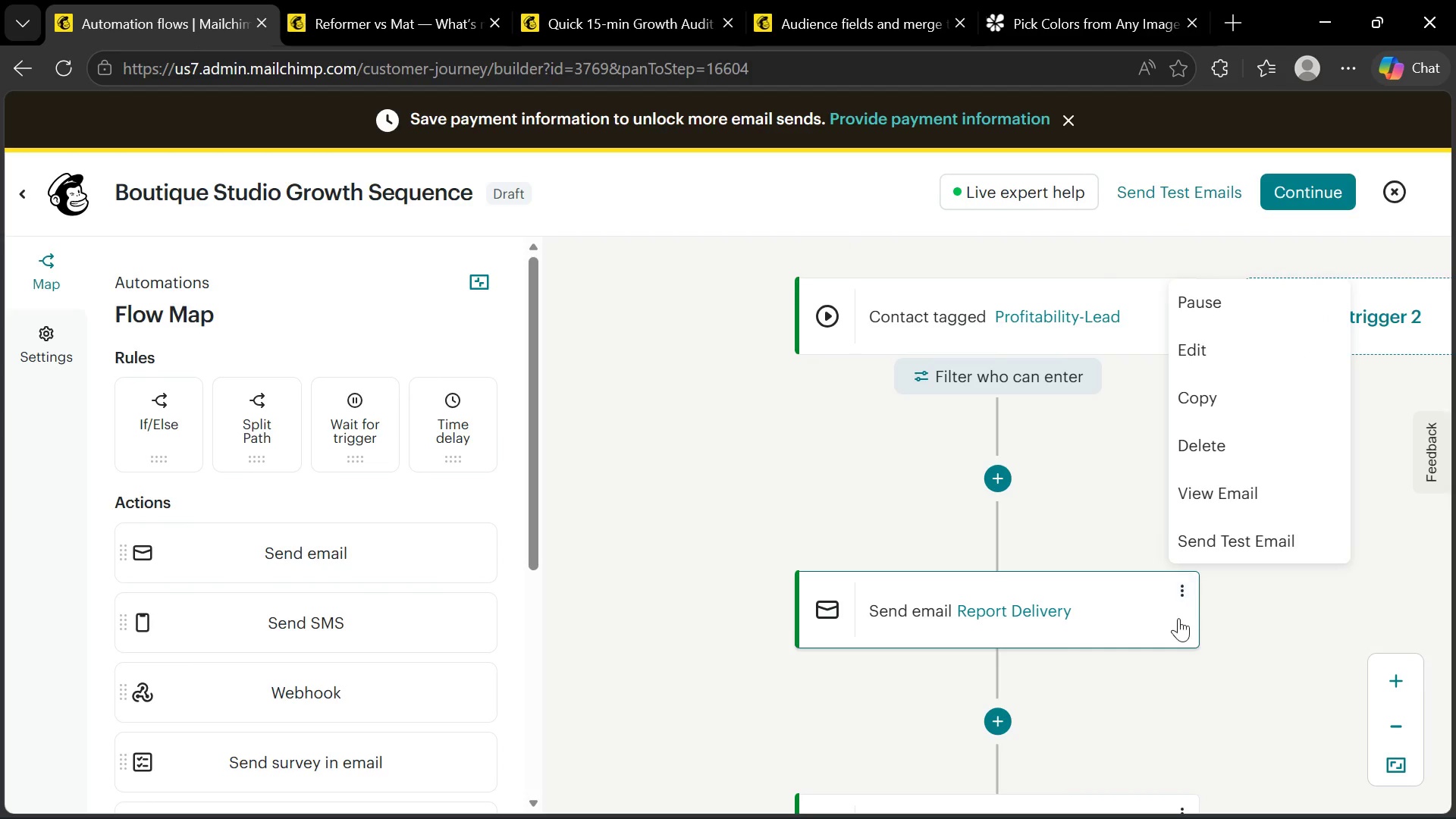 
scroll: coordinate [1175, 623], scroll_direction: down, amount: 1.0
 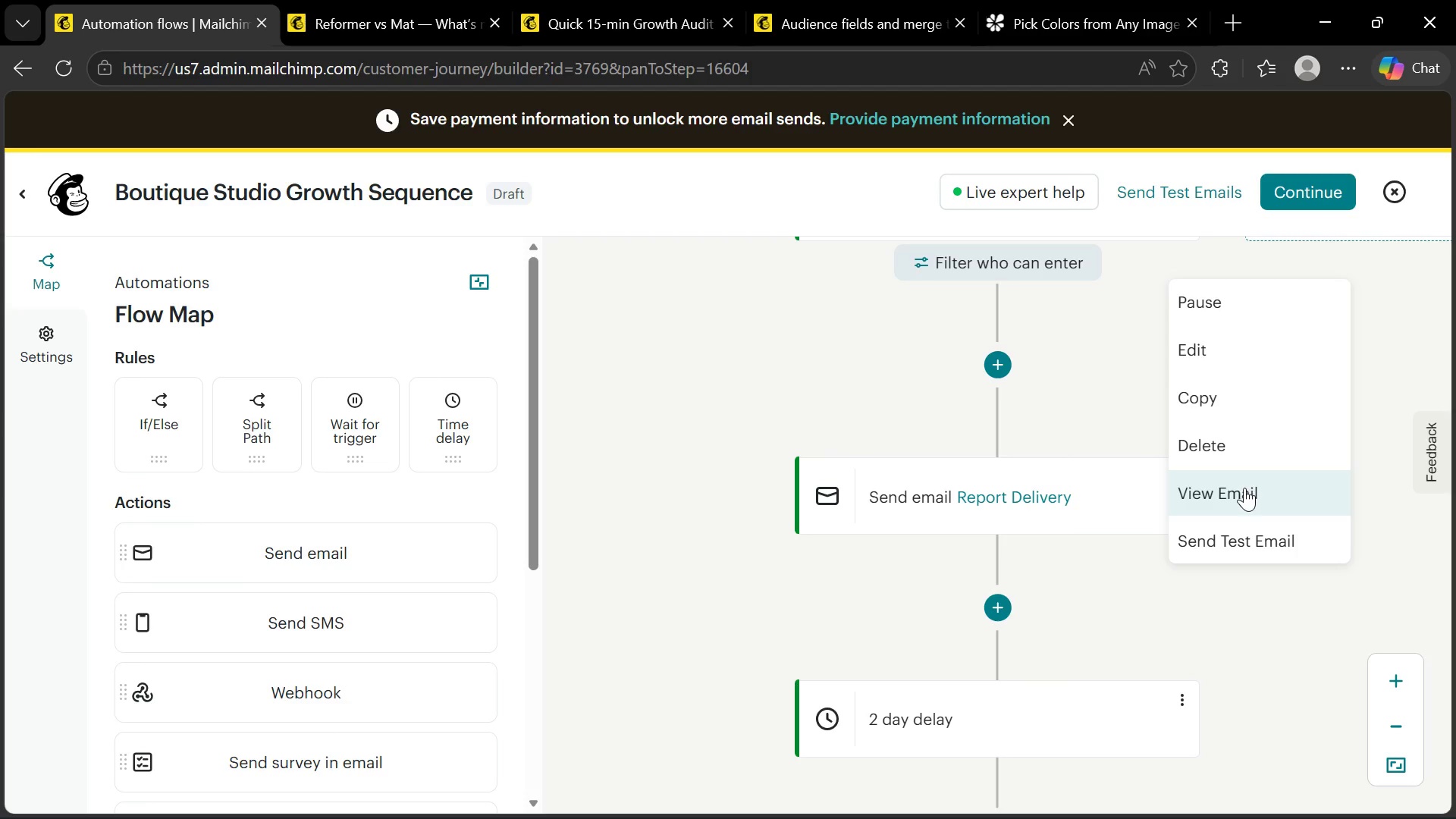 
left_click([1244, 488])
 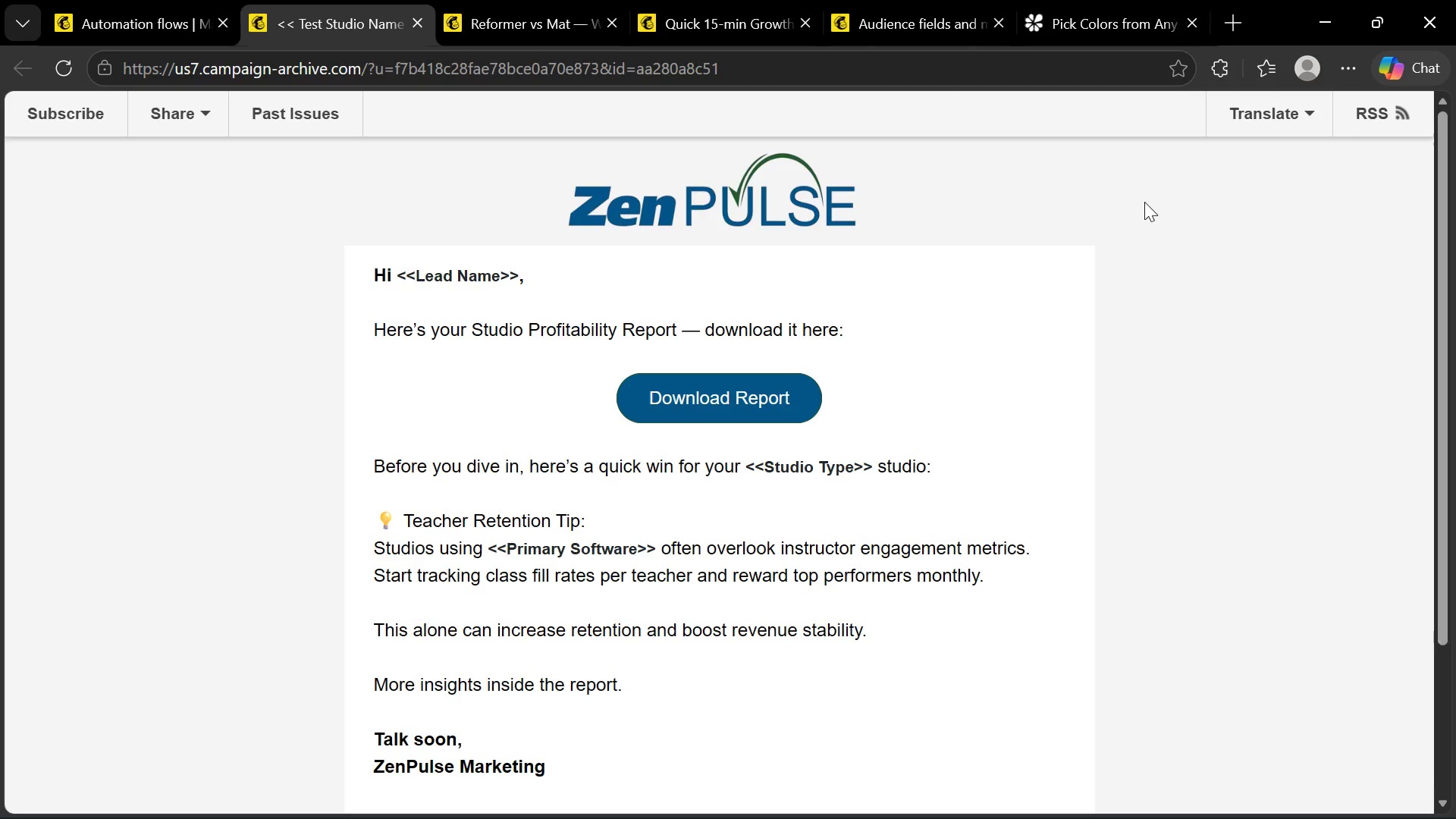 
left_click_drag(start_coordinate=[1227, 66], to_coordinate=[1223, 66])
 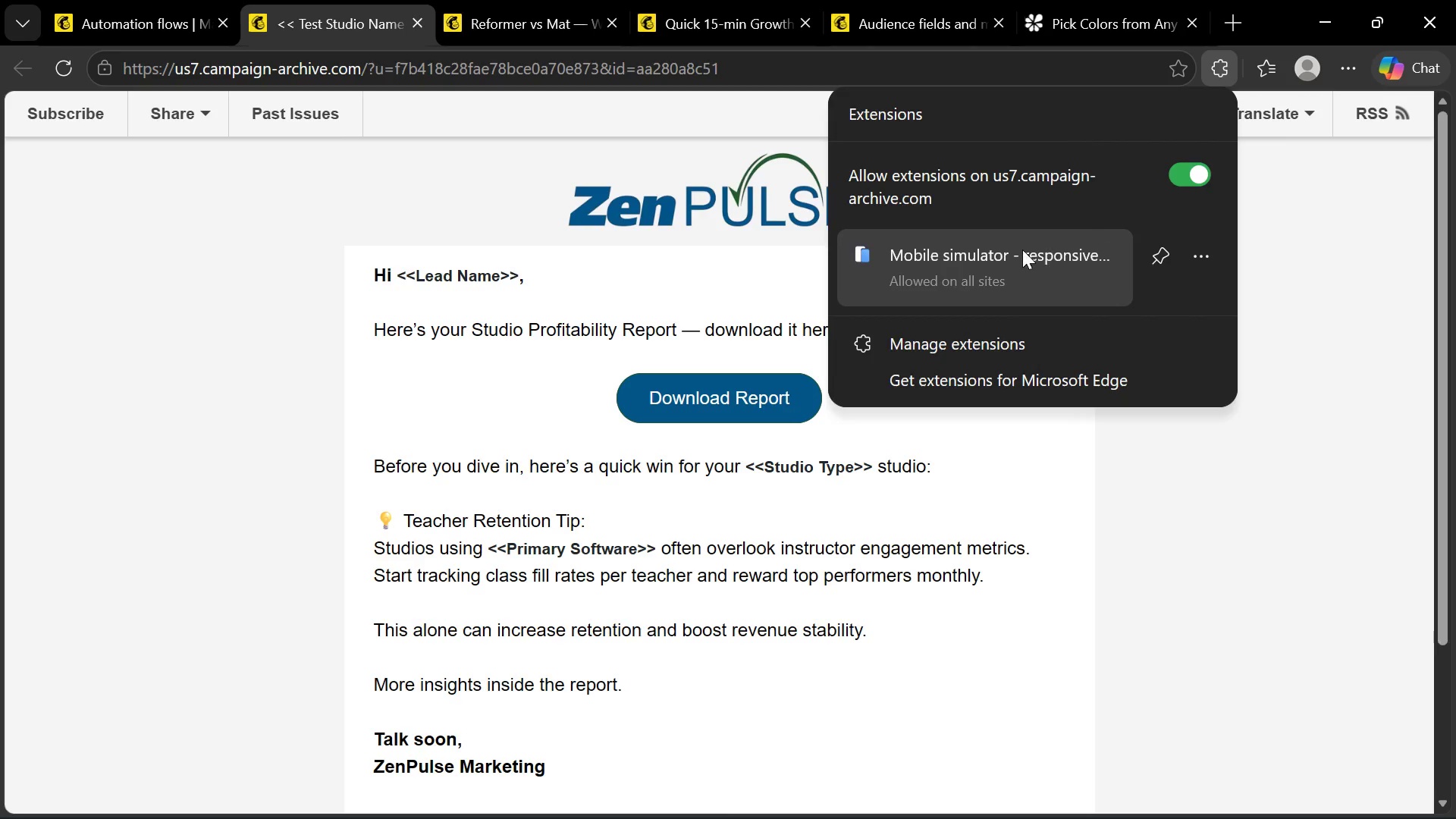 
left_click([1022, 249])
 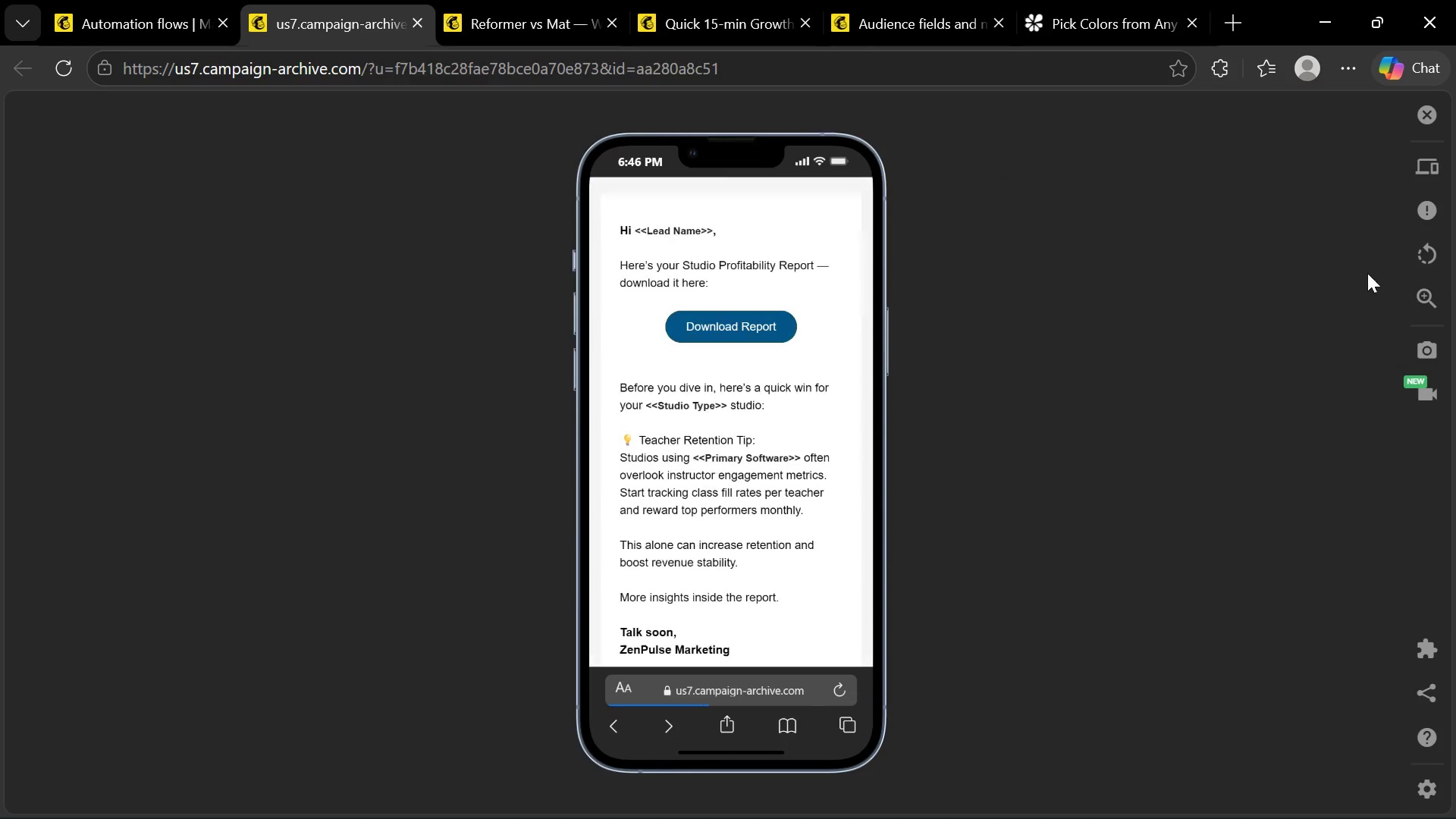 
left_click([1422, 171])
 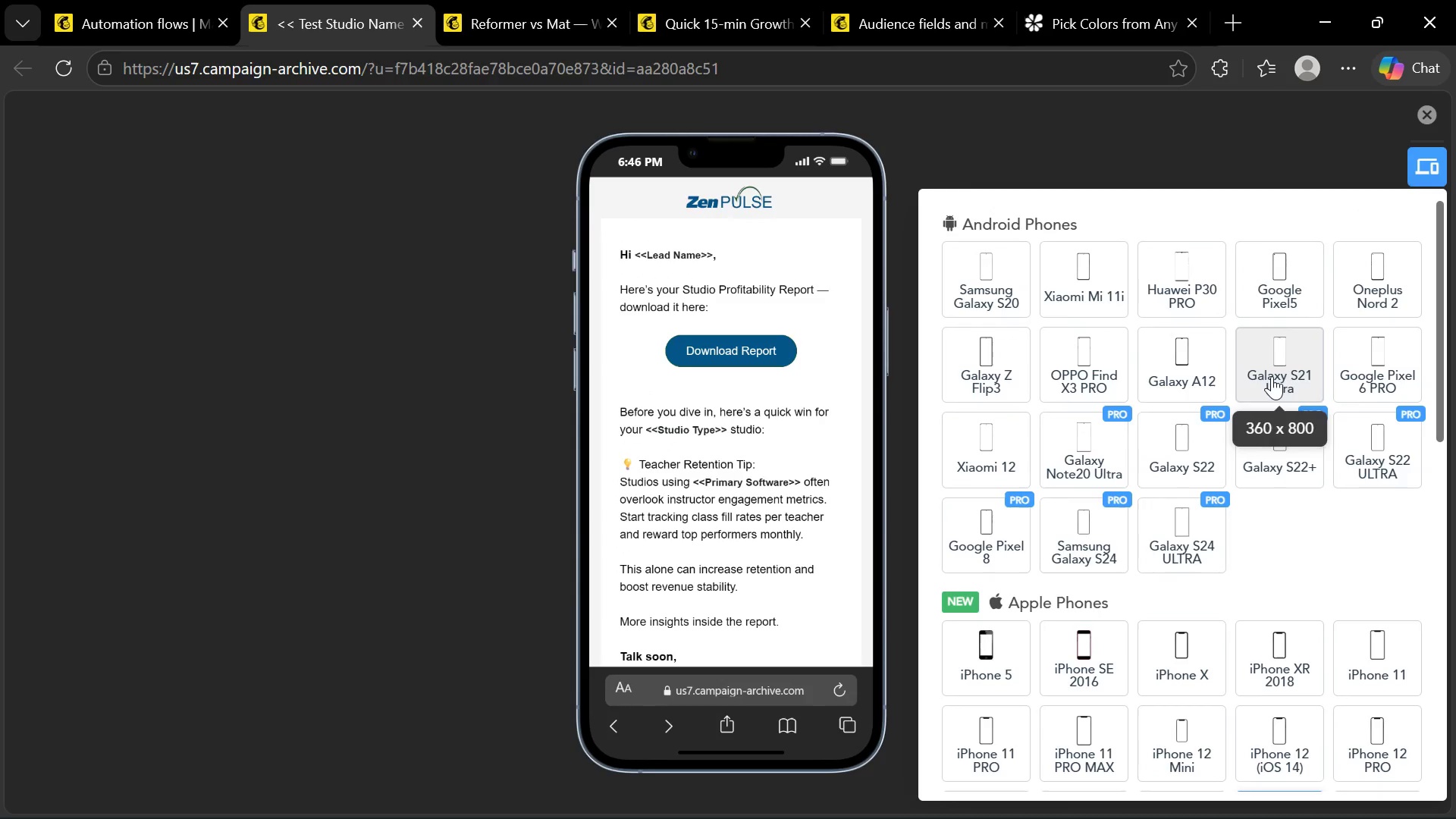 
left_click([1273, 375])
 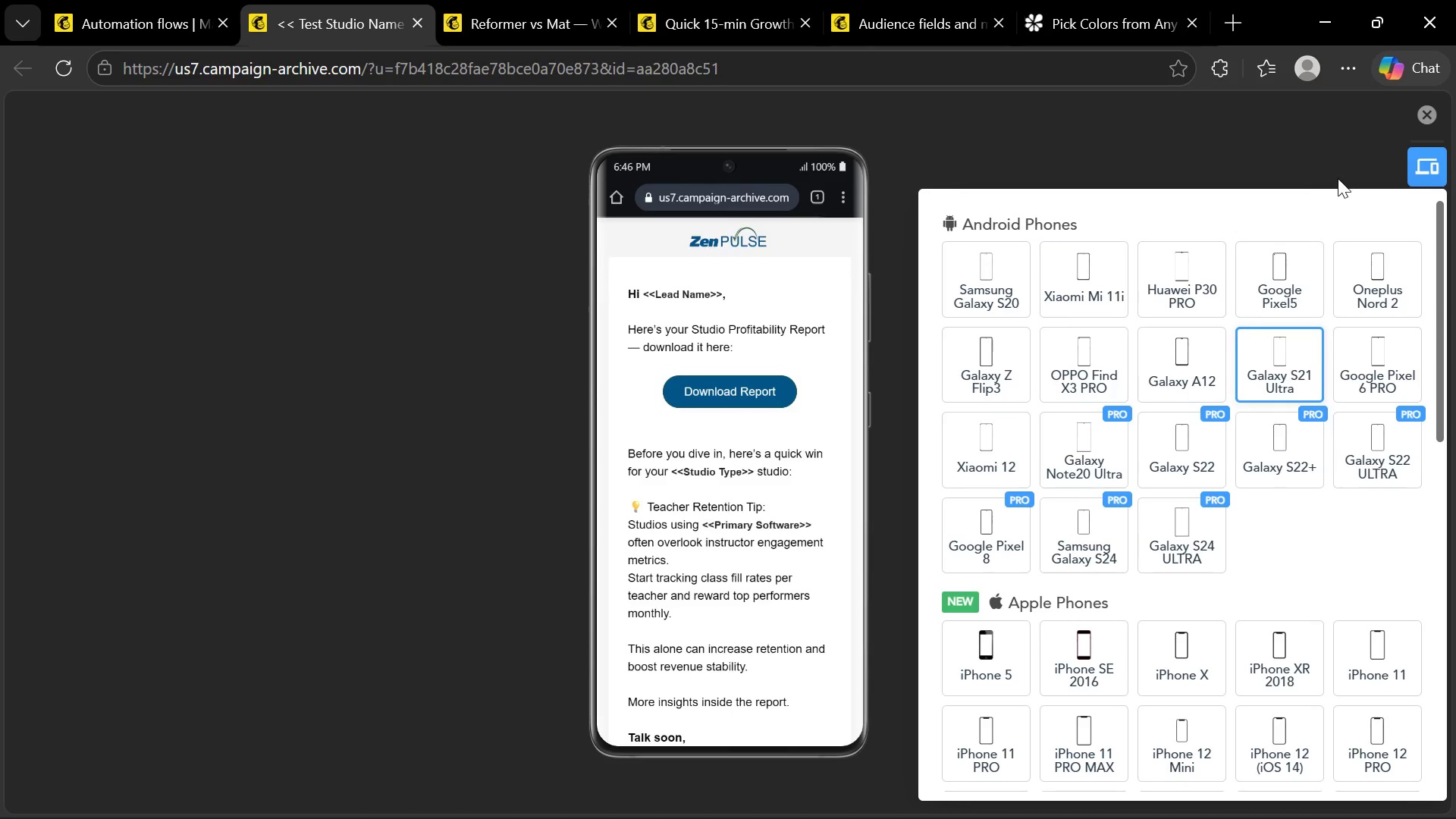 
left_click([1264, 154])
 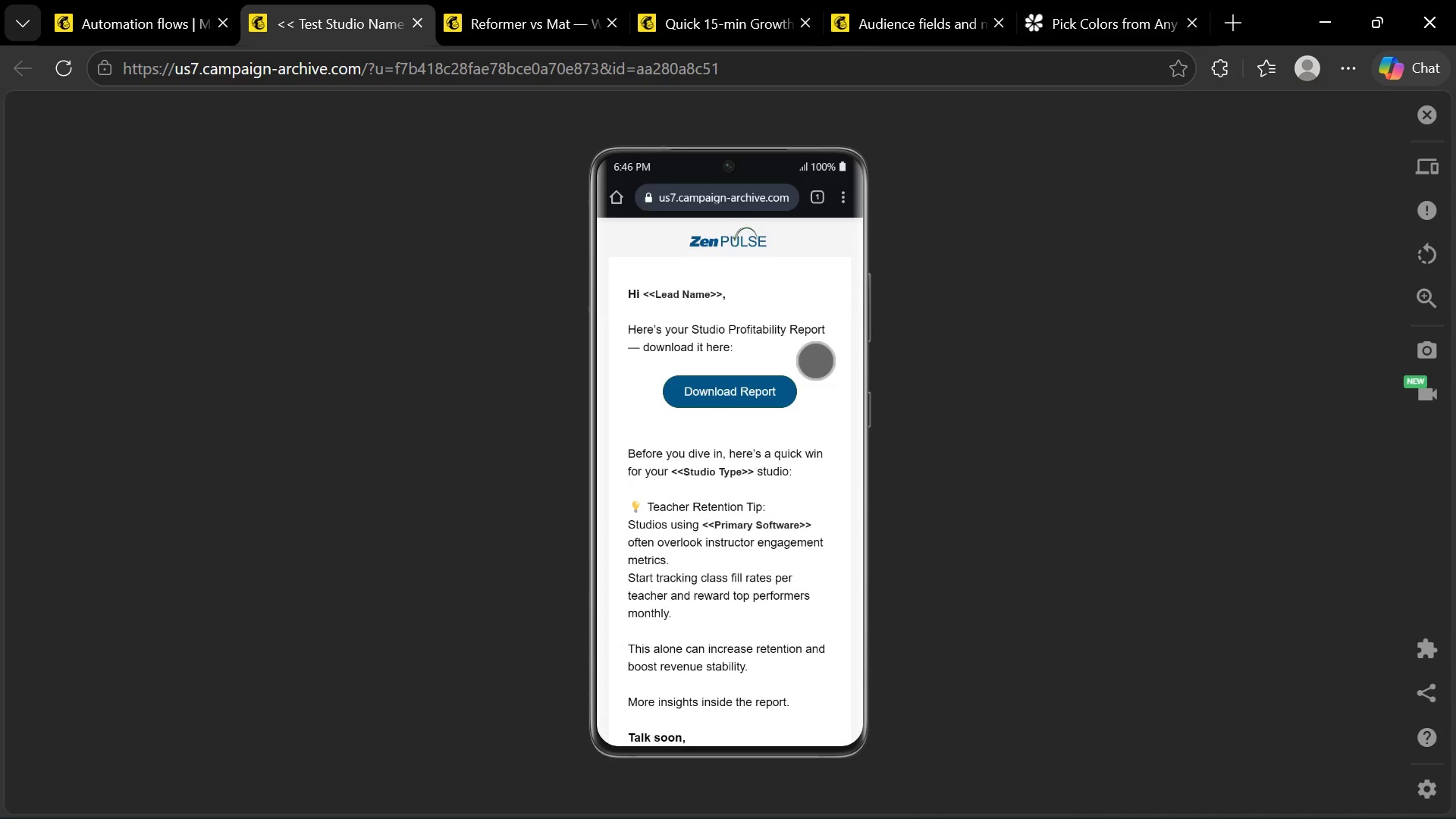 
scroll: coordinate [813, 362], scroll_direction: none, amount: 0.0
 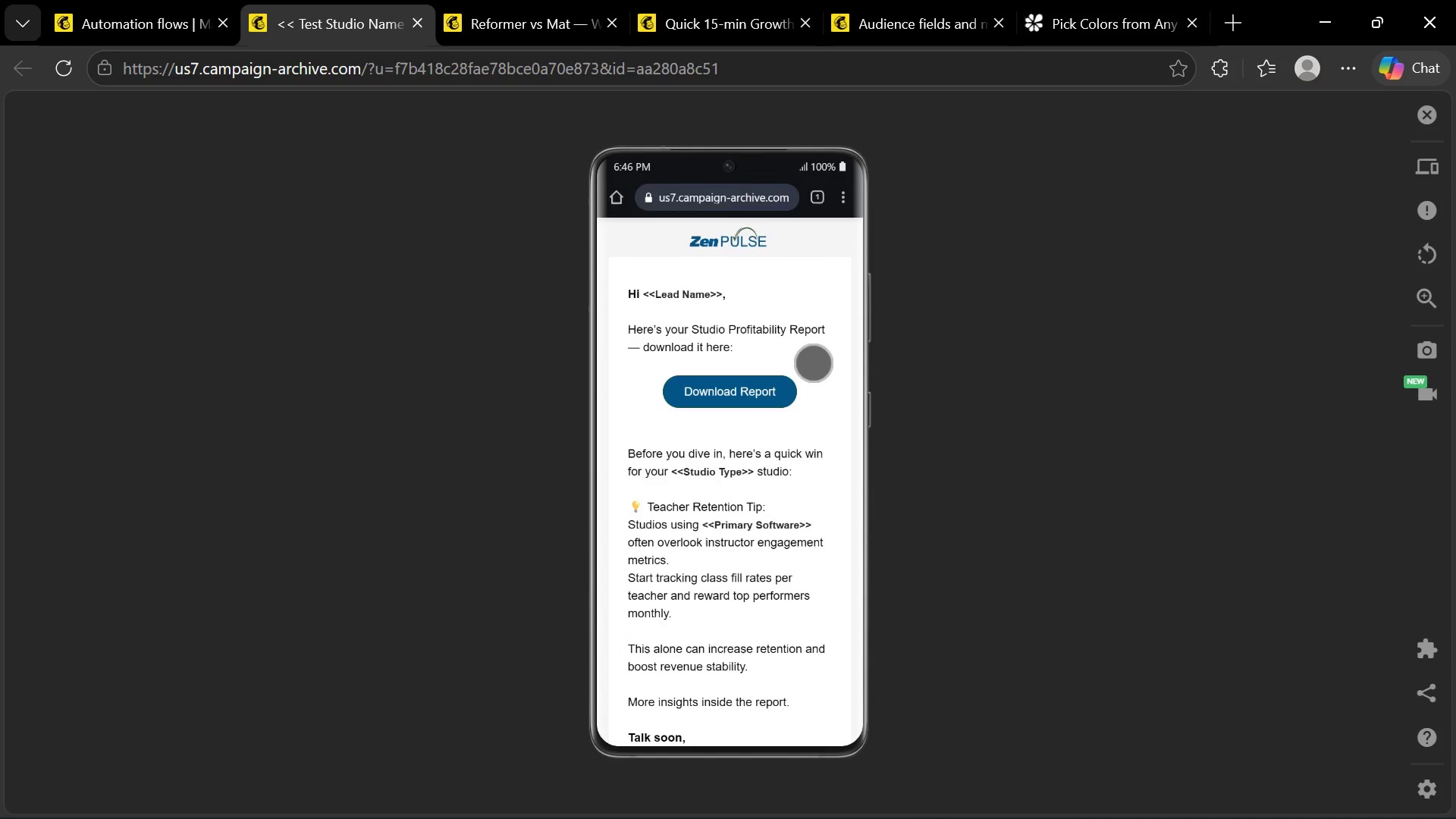 
scroll: coordinate [813, 362], scroll_direction: up, amount: 2.0
 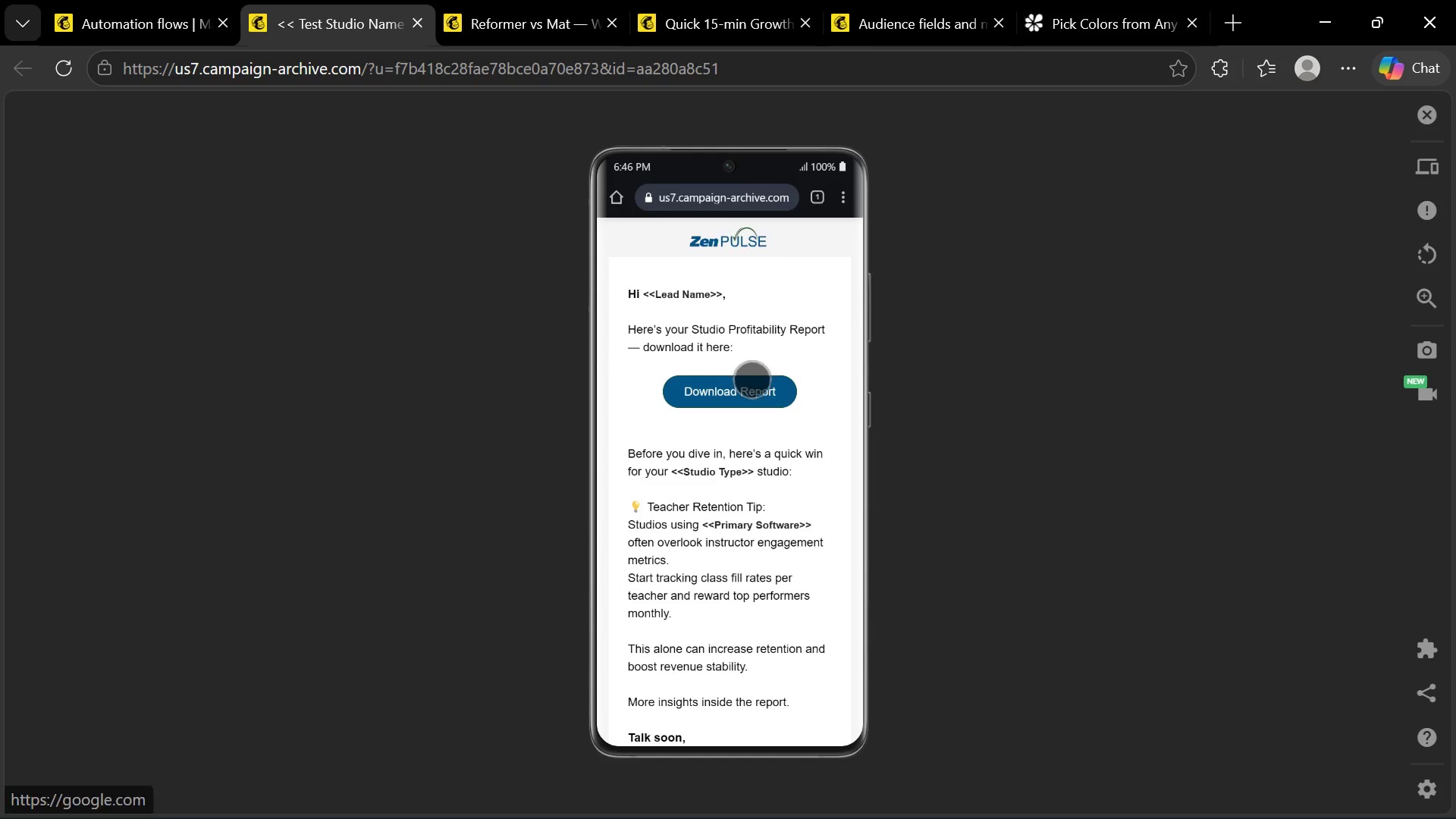 
scroll: coordinate [752, 387], scroll_direction: down, amount: 2.0
 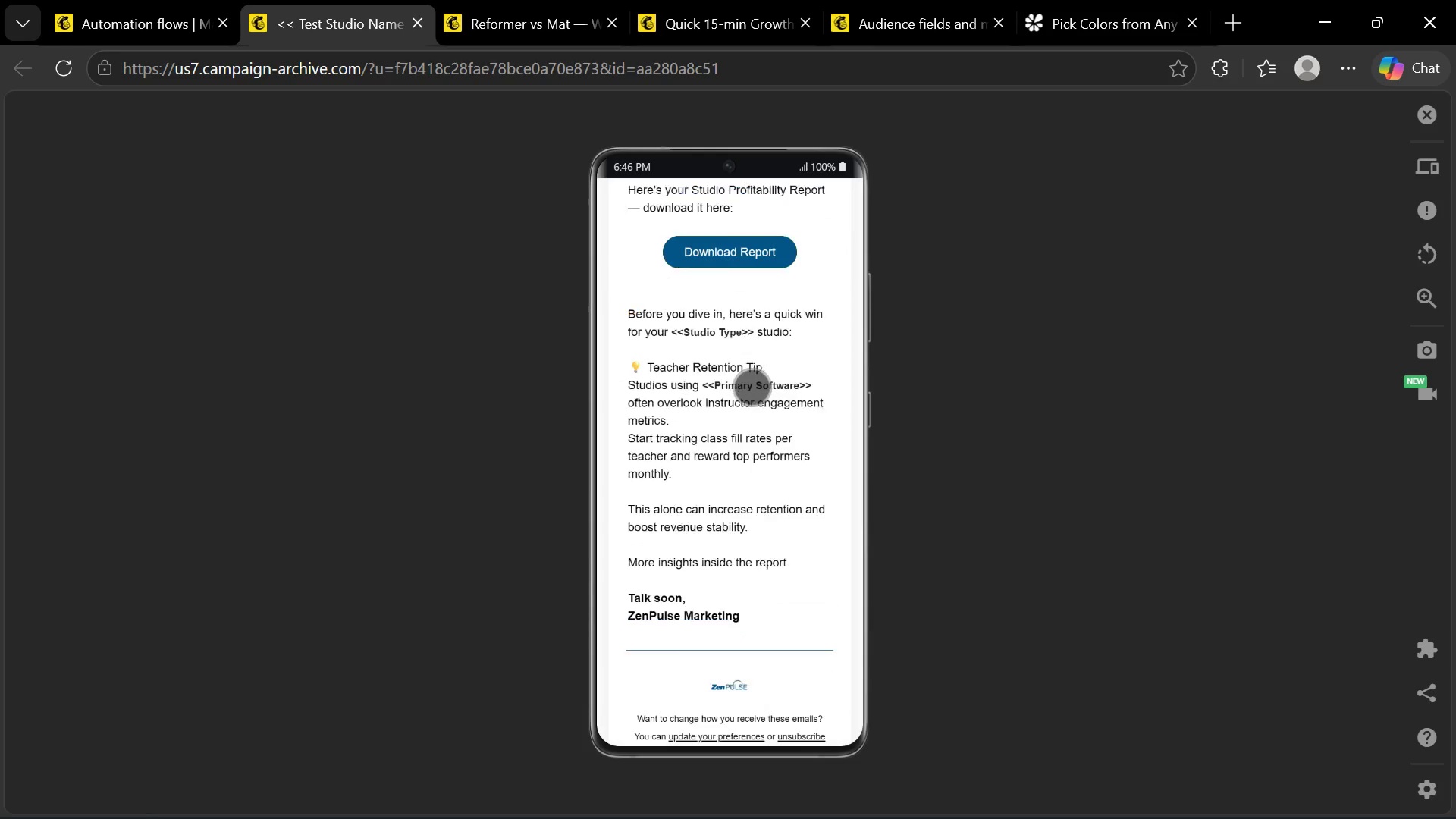 
scroll: coordinate [752, 387], scroll_direction: up, amount: 2.0
 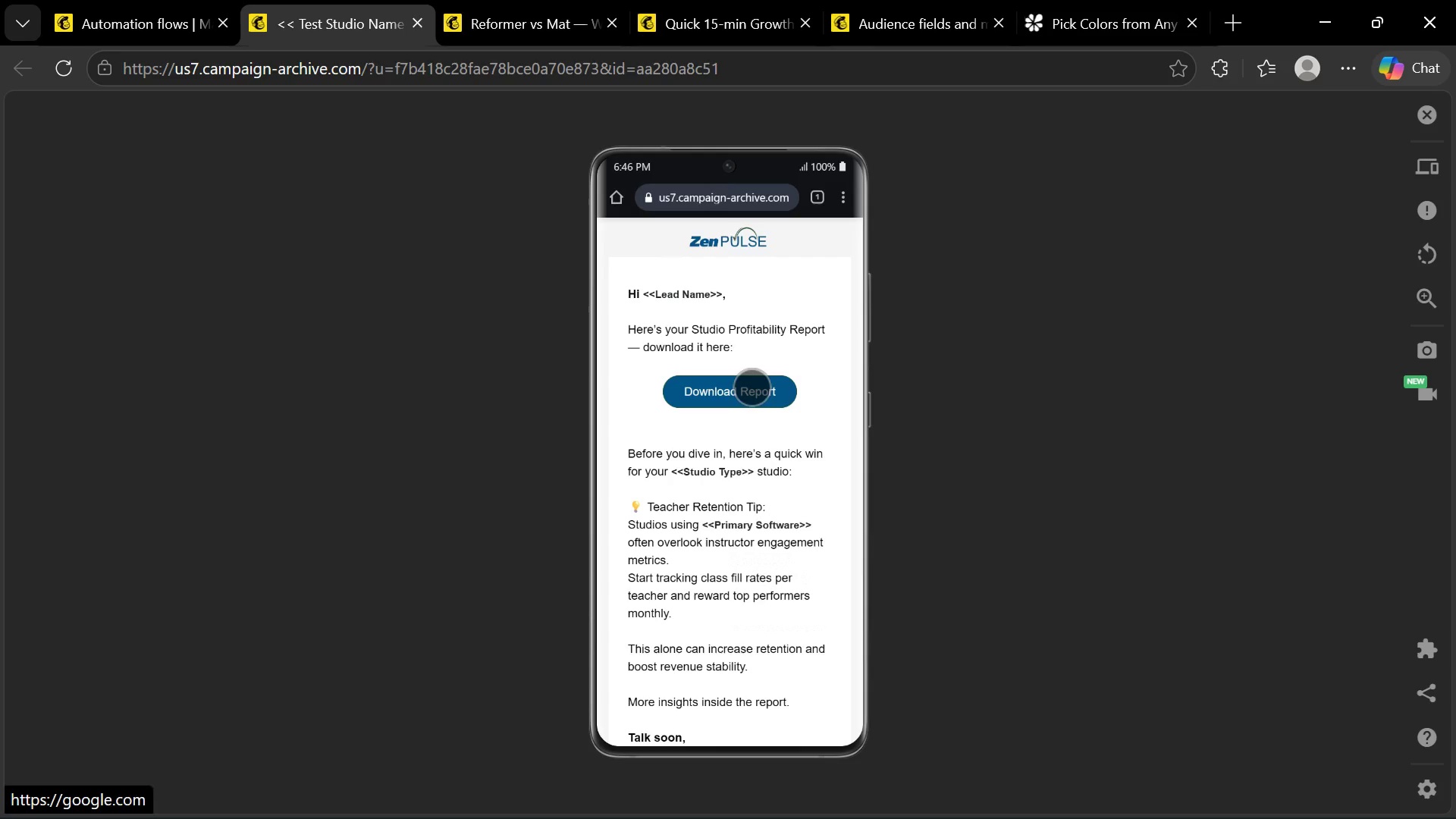 
scroll: coordinate [752, 450], scroll_direction: down, amount: 6.0
 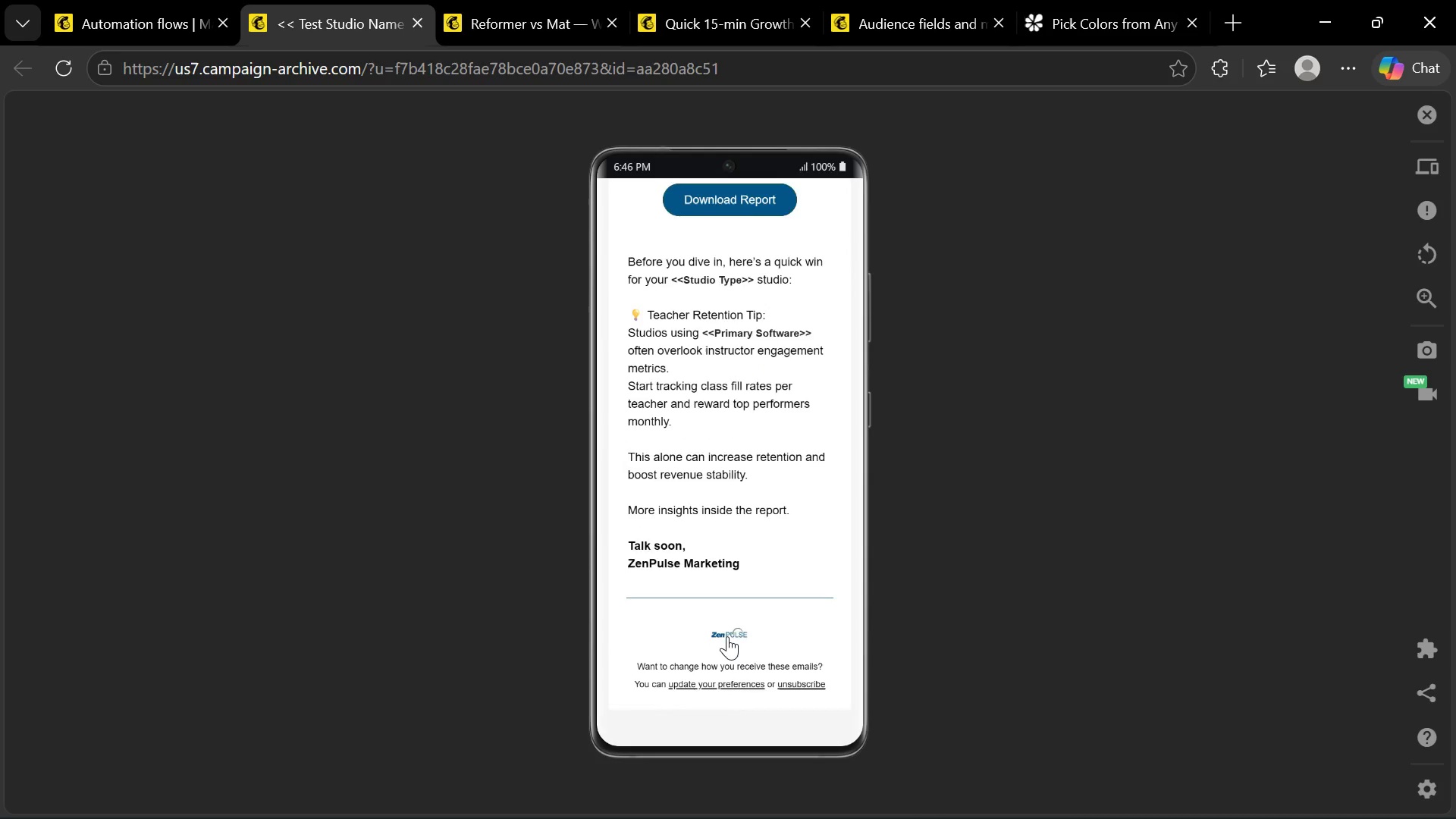 
scroll: coordinate [692, 253], scroll_direction: up, amount: 8.0
 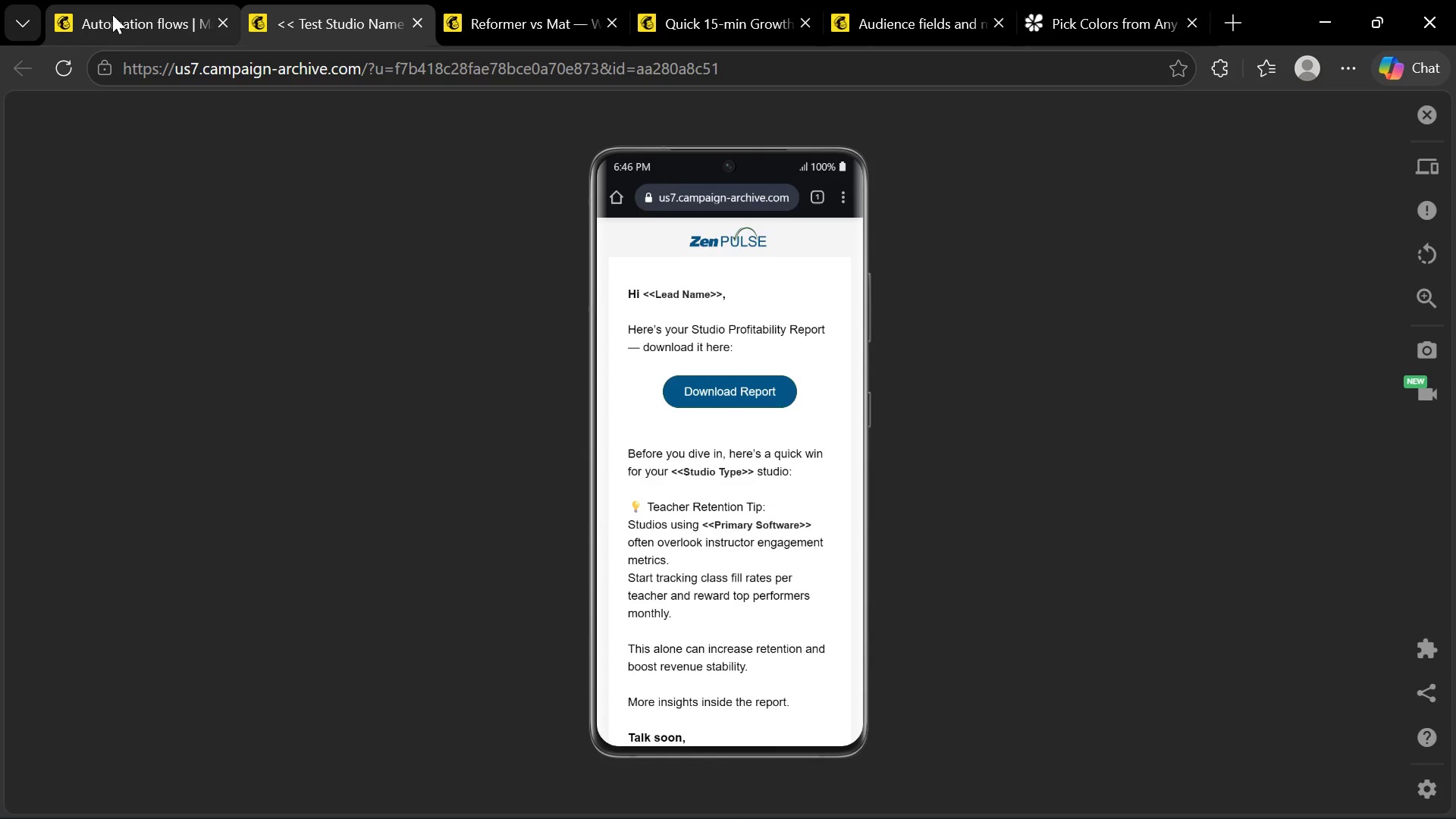 
left_click([112, 14])
 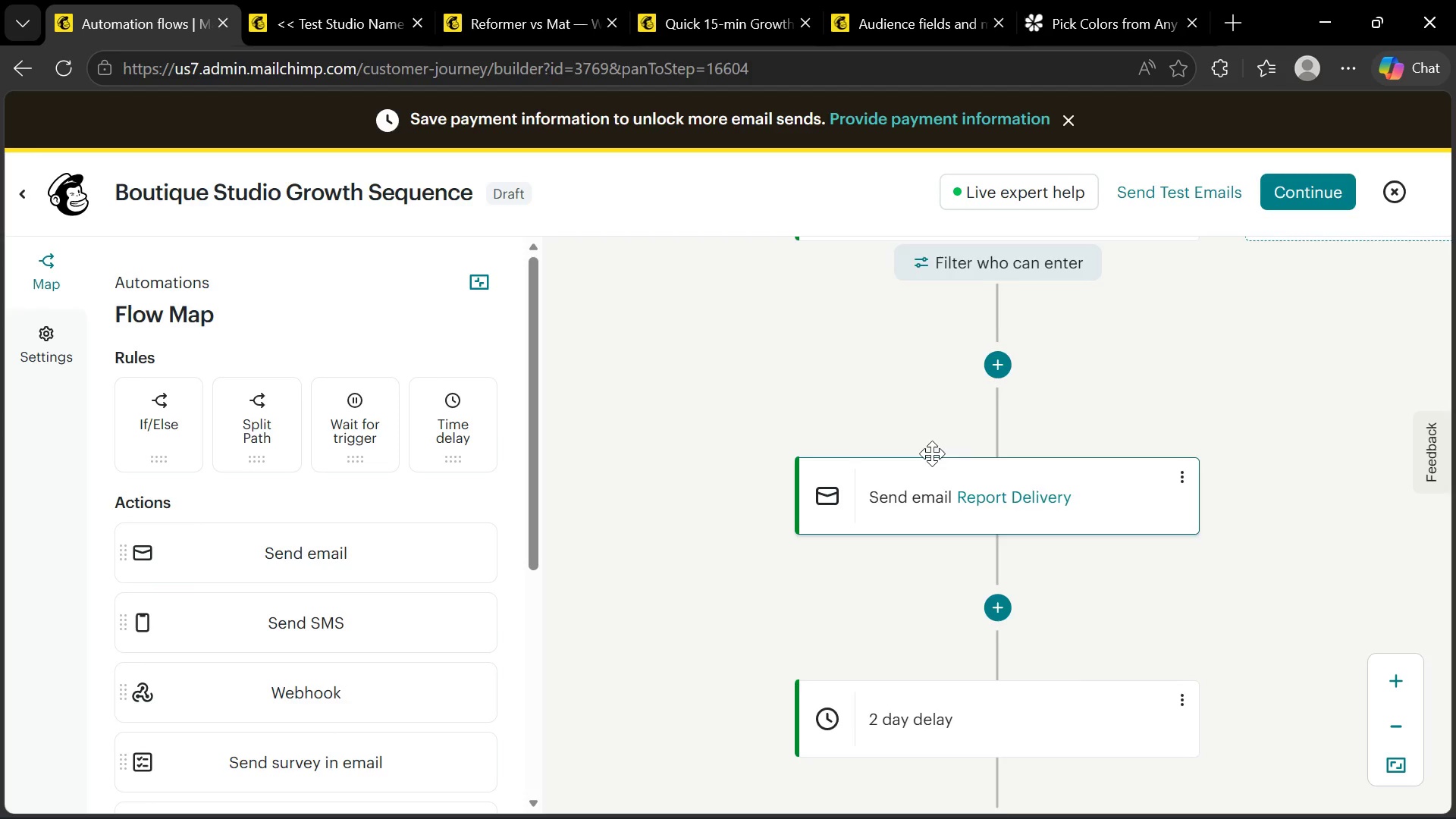 
scroll: coordinate [1003, 617], scroll_direction: down, amount: 11.0
 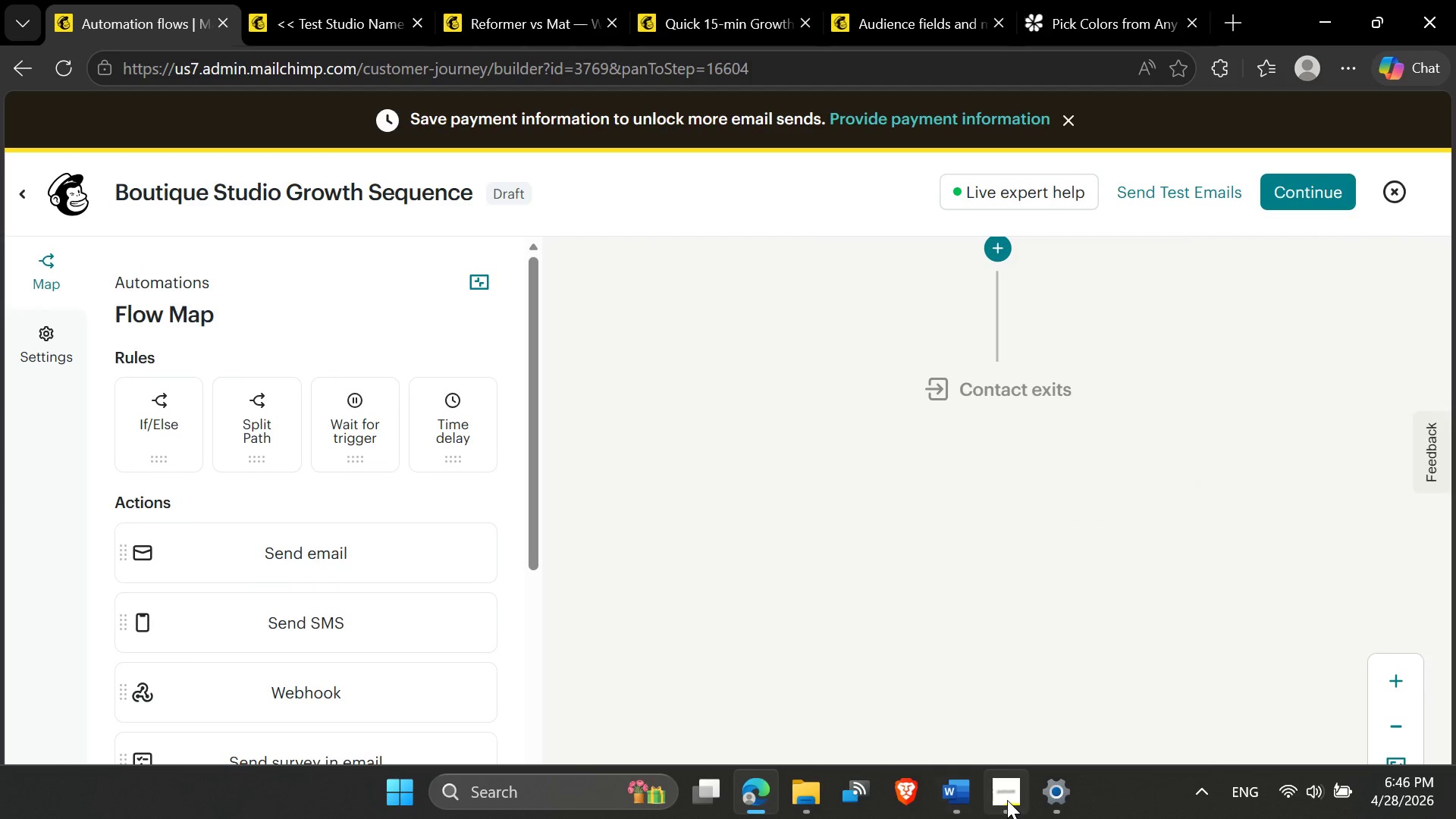 
left_click([1007, 800])